 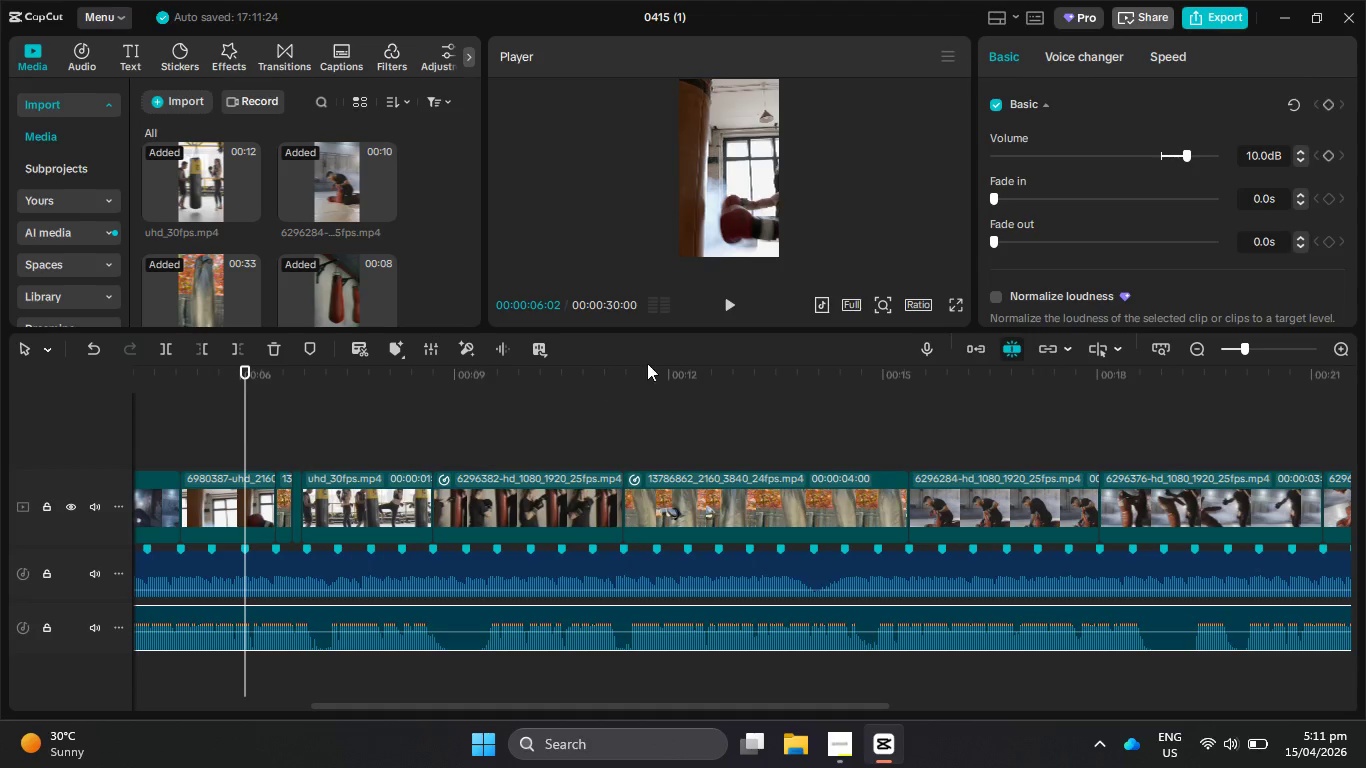 
left_click([730, 305])
 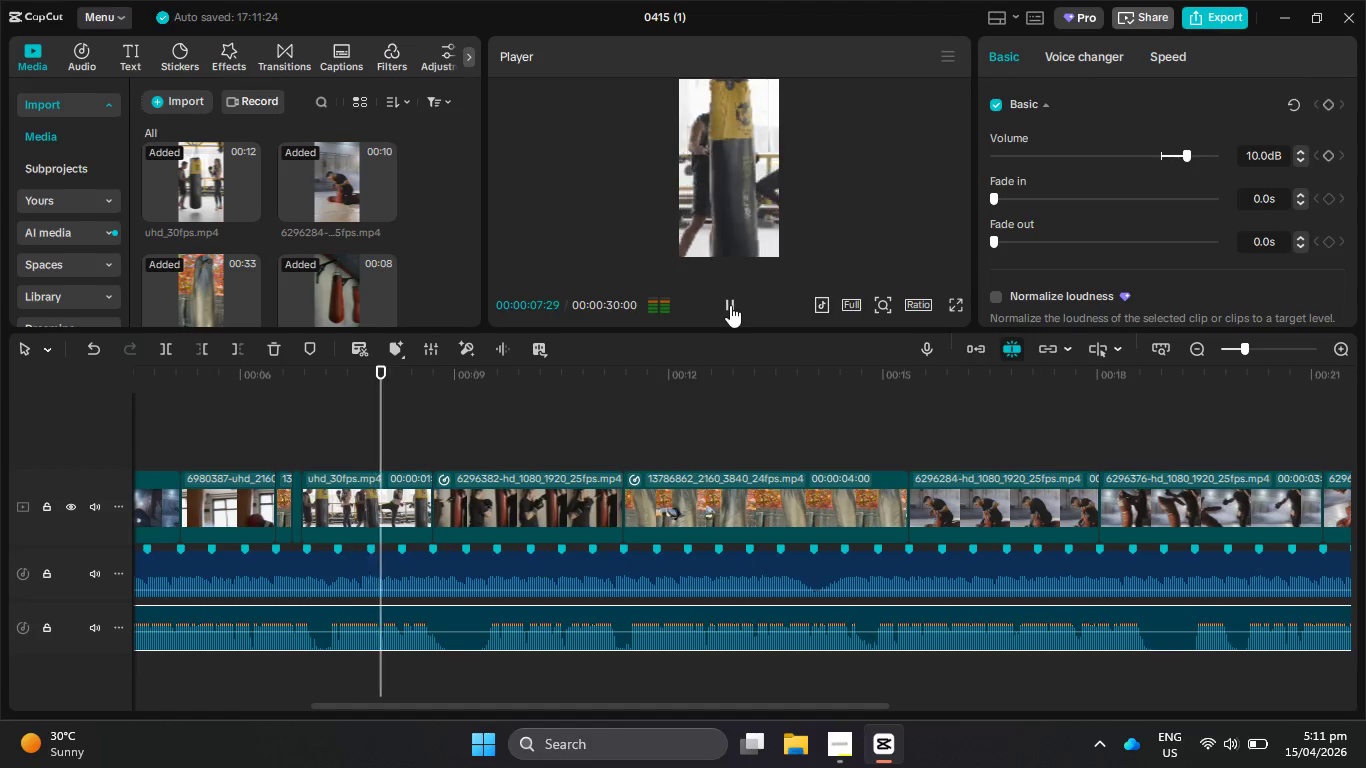 
left_click([730, 305])
 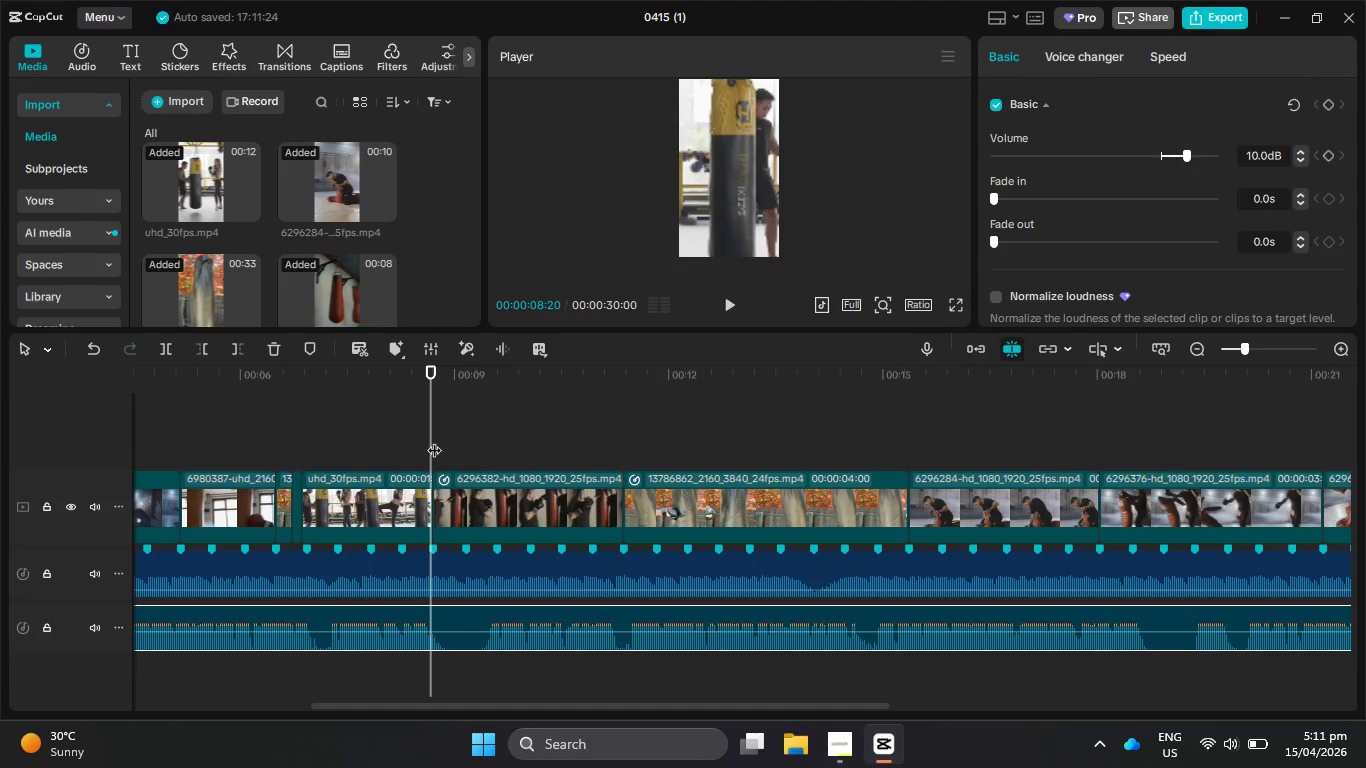 
left_click_drag(start_coordinate=[431, 439], to_coordinate=[381, 432])
 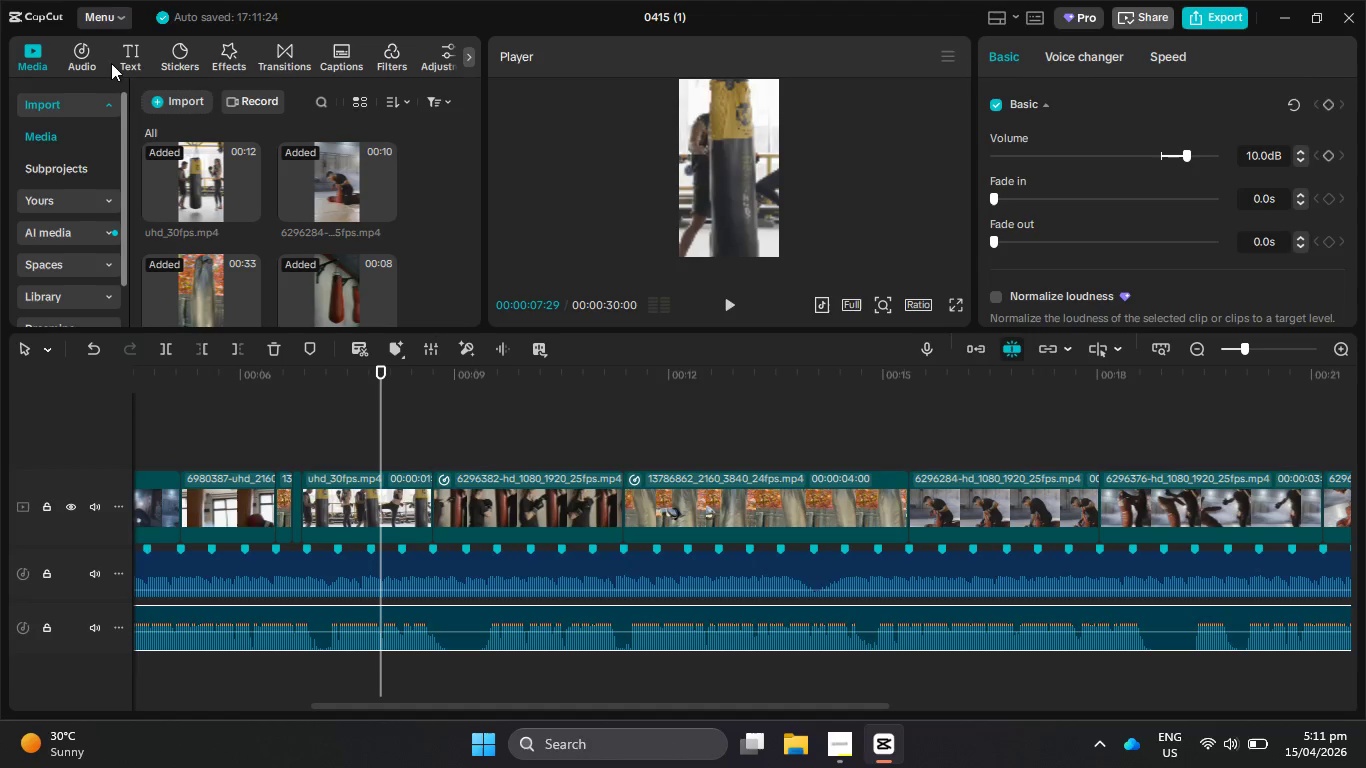 
left_click([128, 61])
 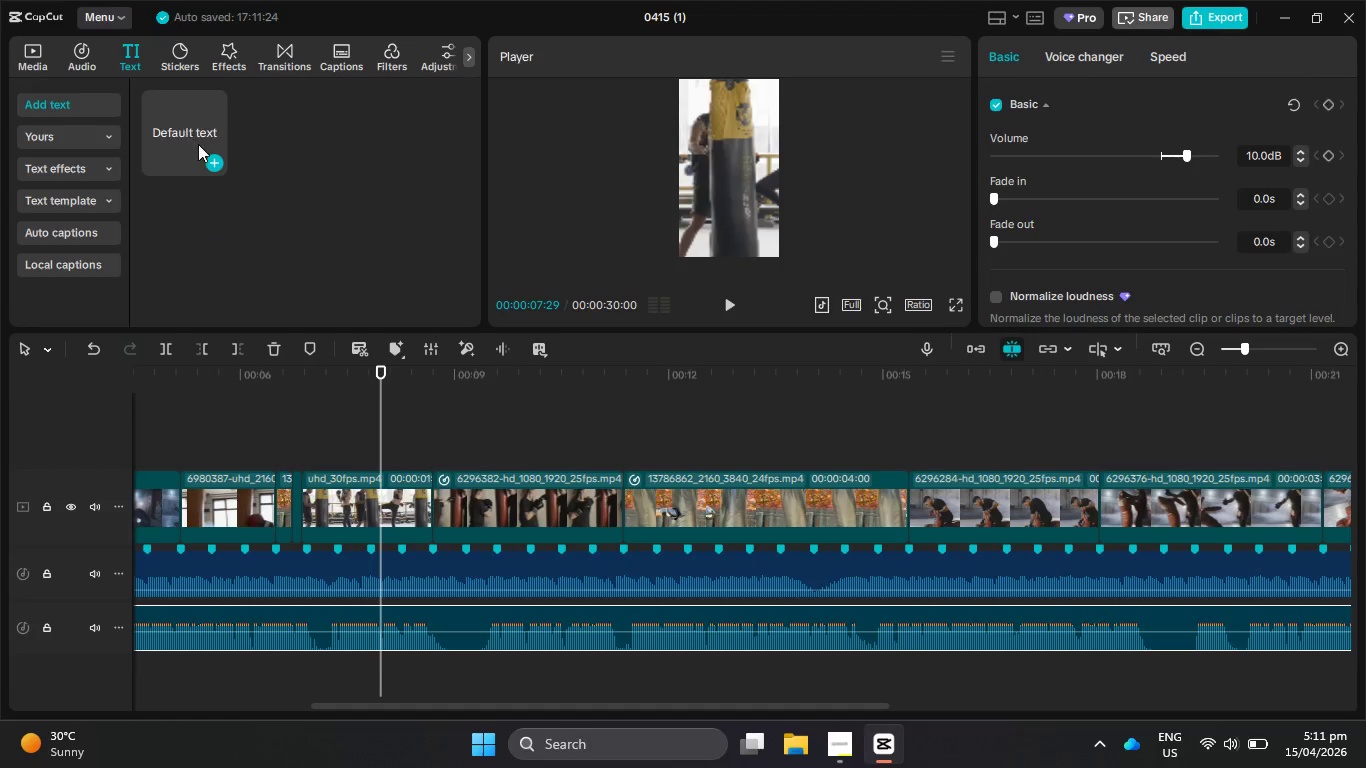 
left_click([215, 164])
 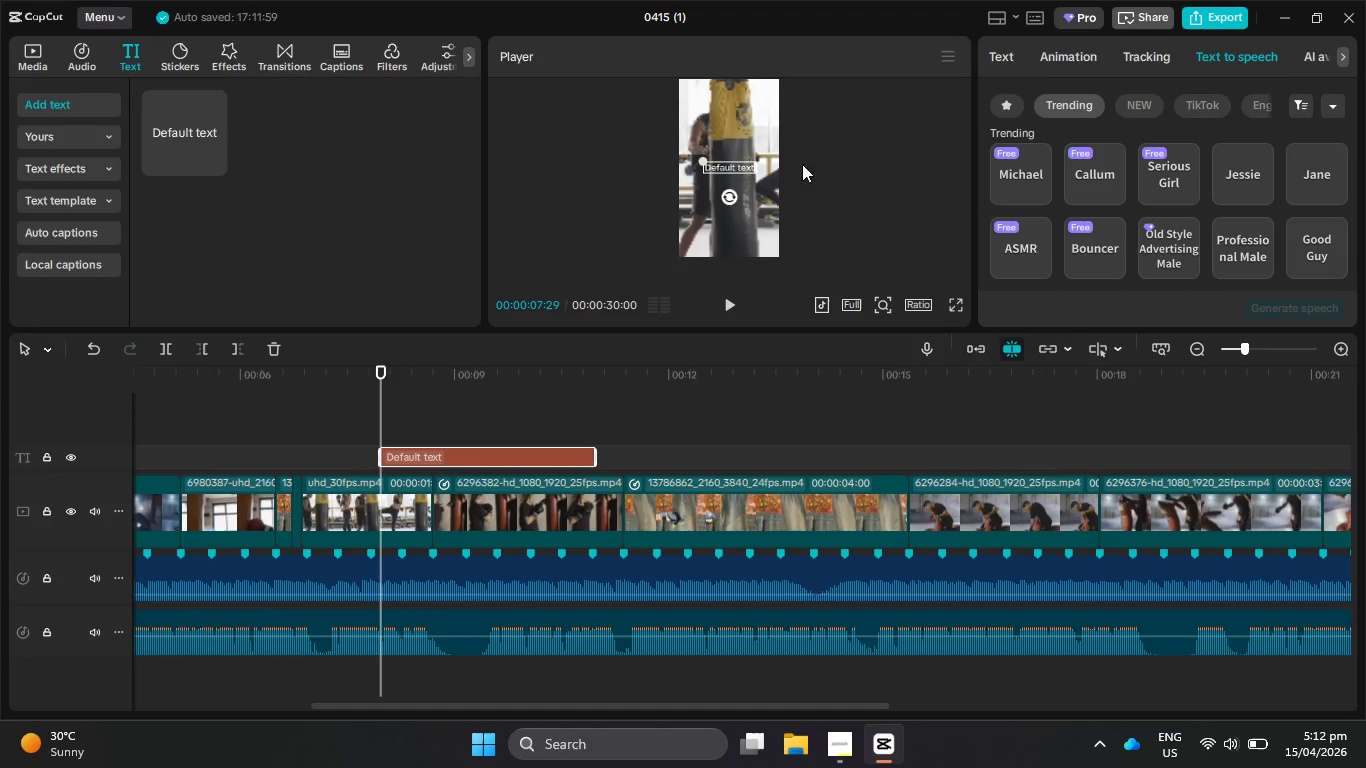 
left_click([999, 51])
 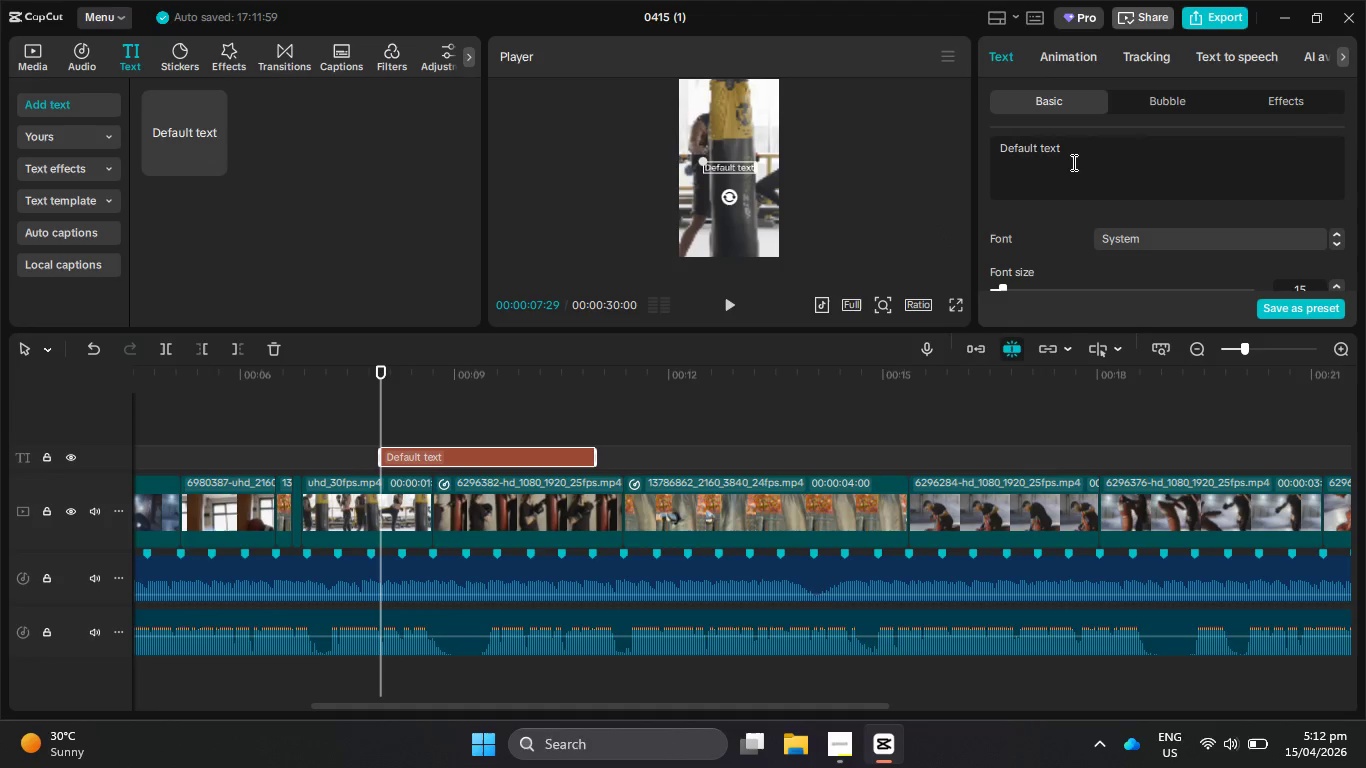 
left_click_drag(start_coordinate=[1075, 160], to_coordinate=[979, 146])
 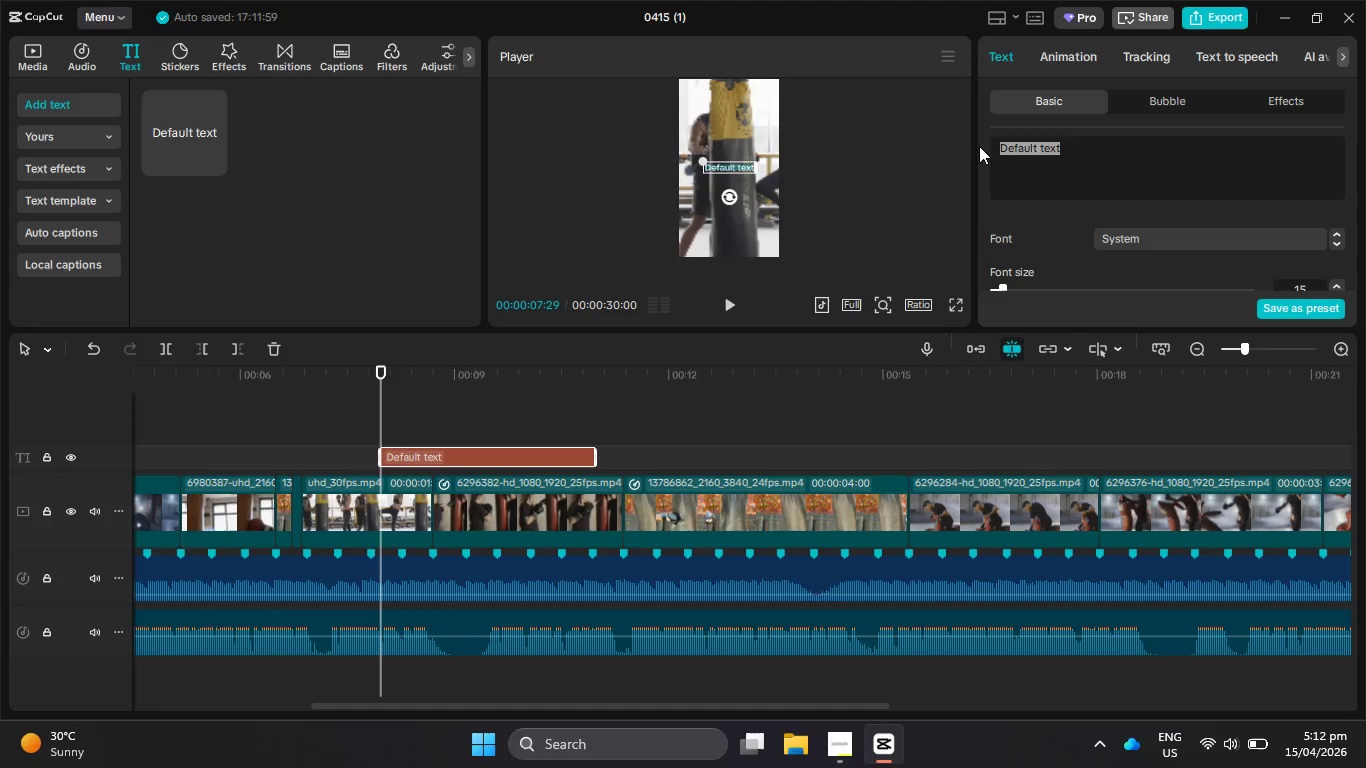 
key(Control+V)
 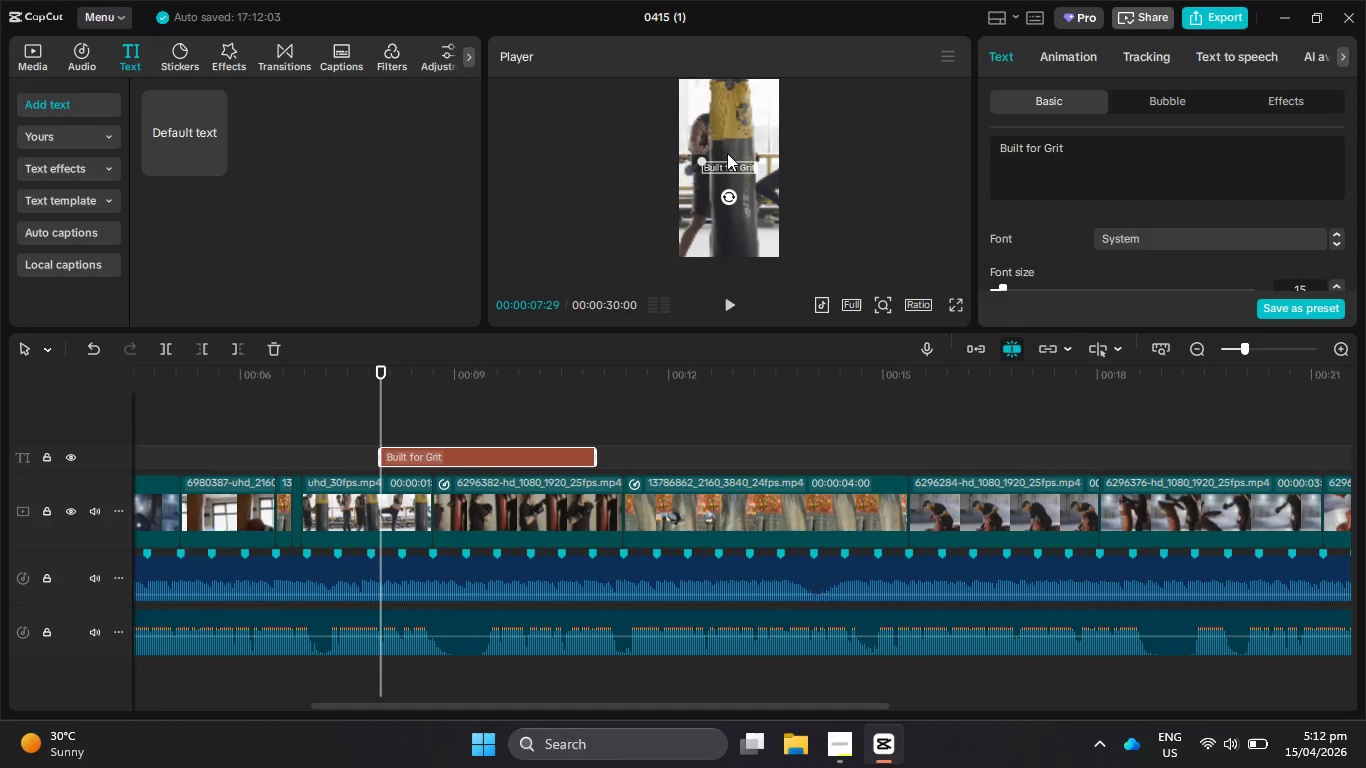 
left_click_drag(start_coordinate=[703, 159], to_coordinate=[695, 154])
 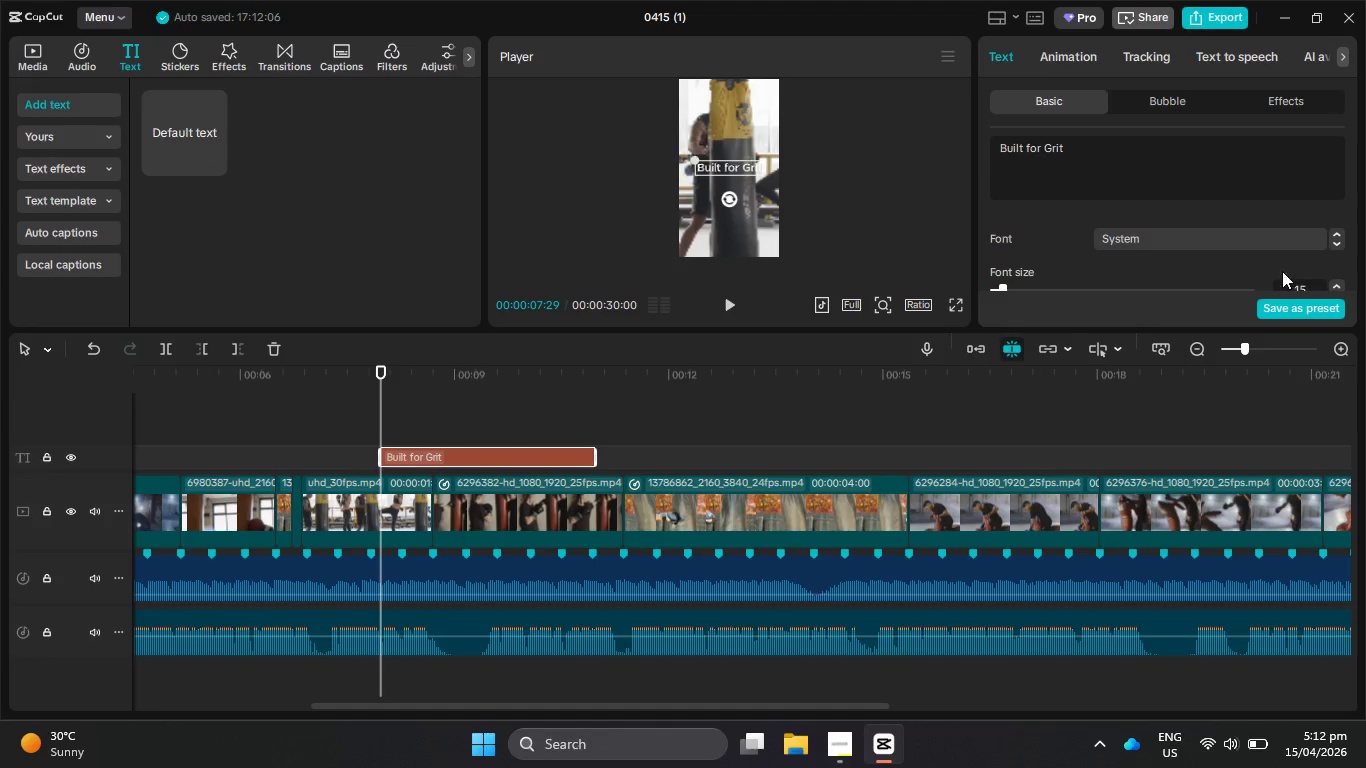 
left_click([1216, 241])
 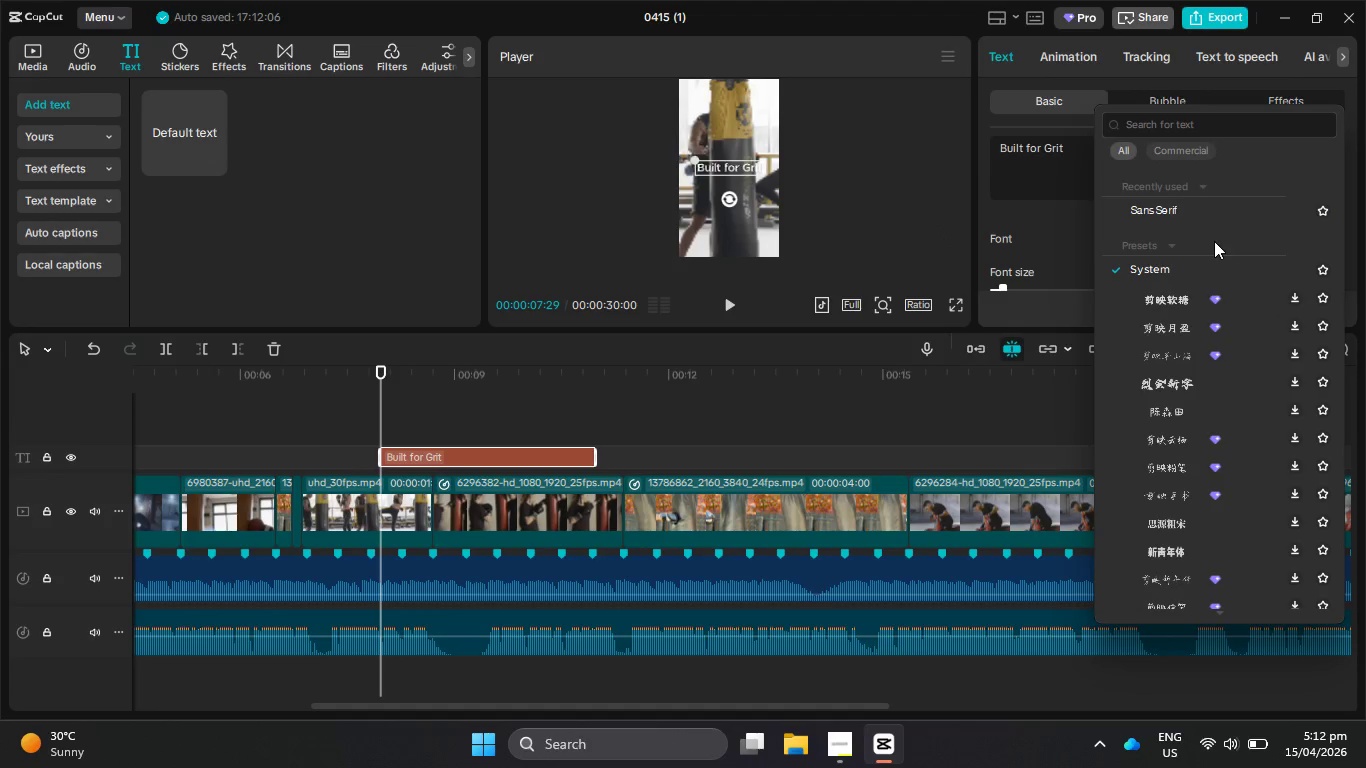 
scroll: coordinate [1205, 245], scroll_direction: up, amount: 3.0
 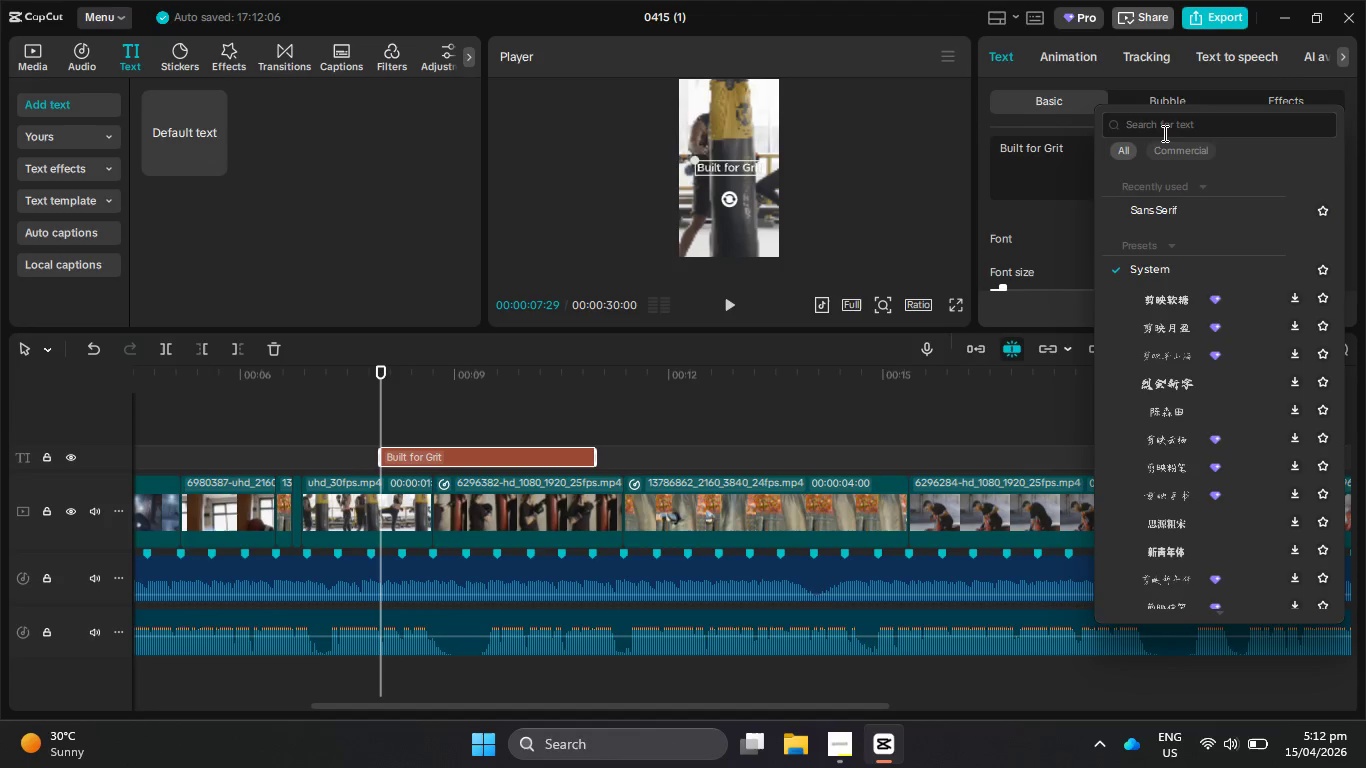 
left_click([1175, 214])
 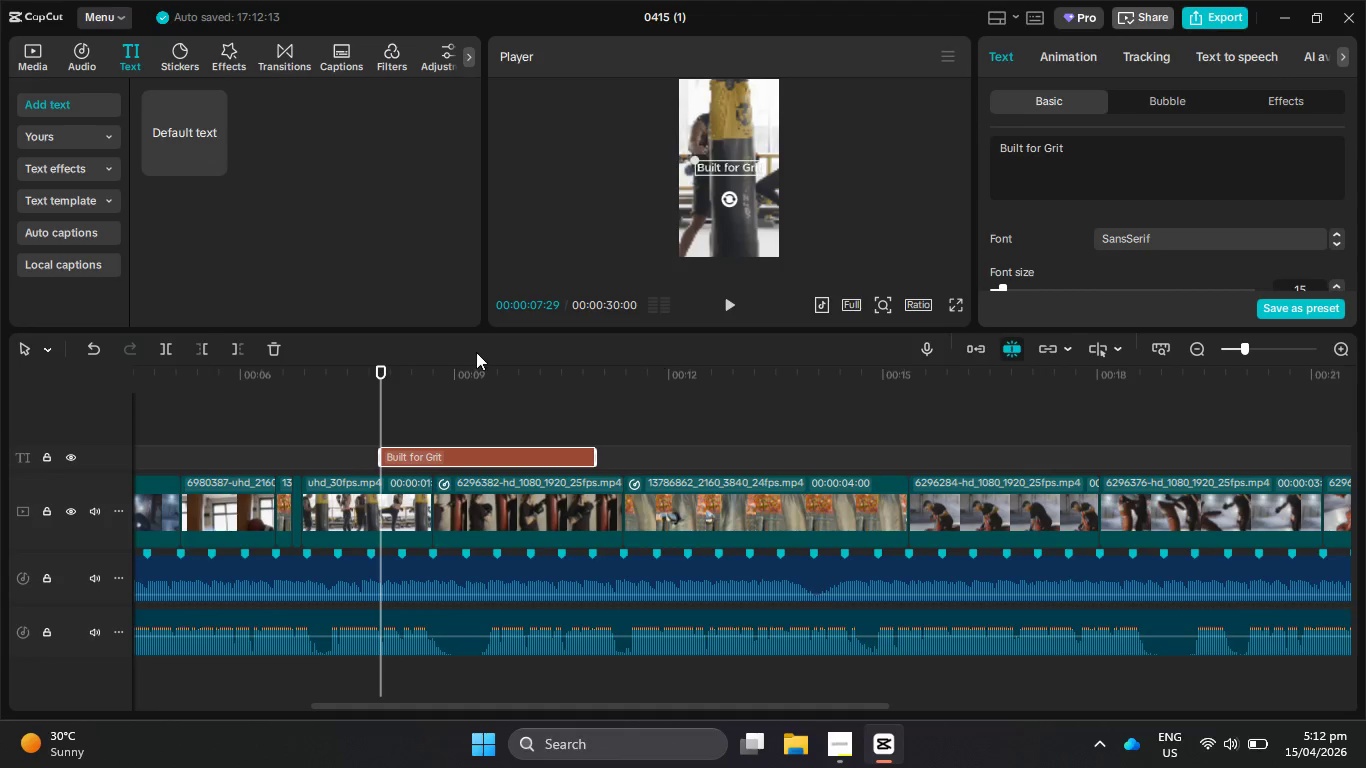 
left_click([1211, 230])
 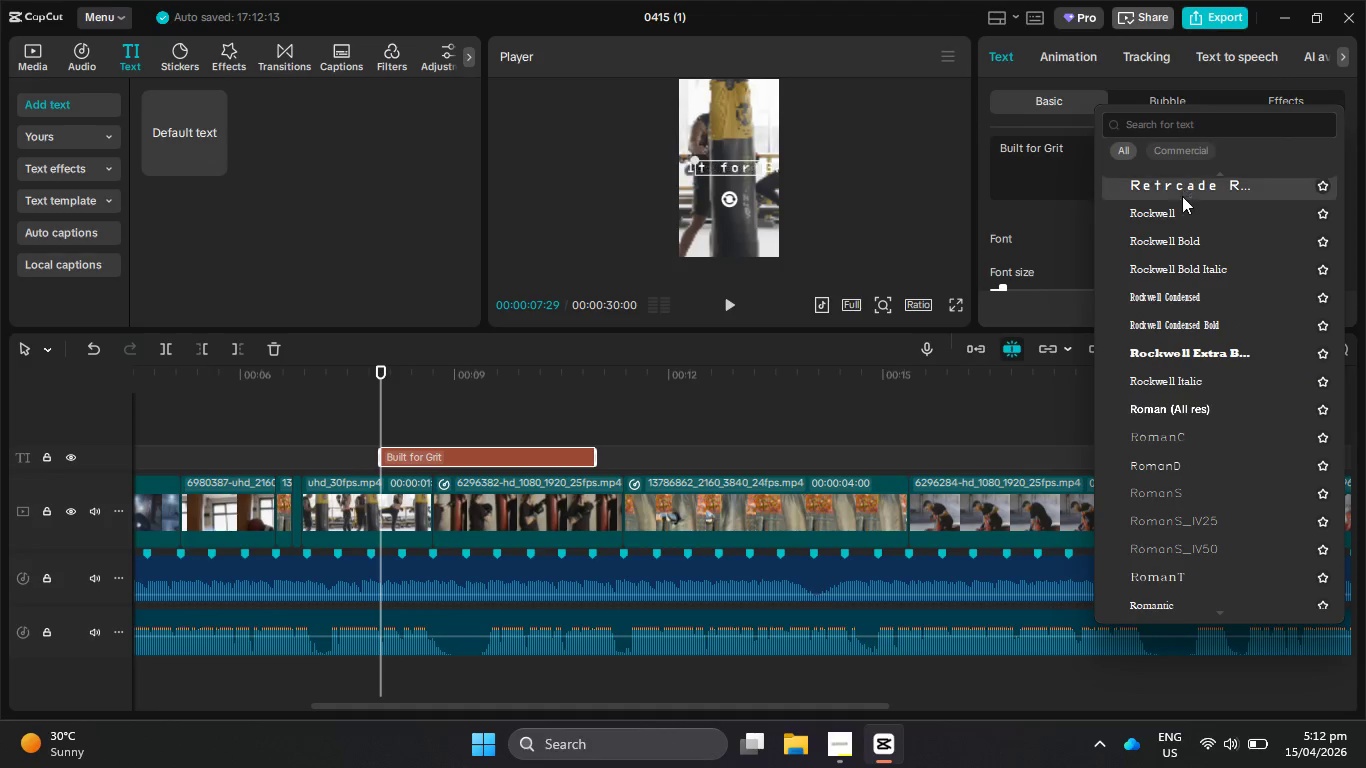 
left_click([1160, 133])
 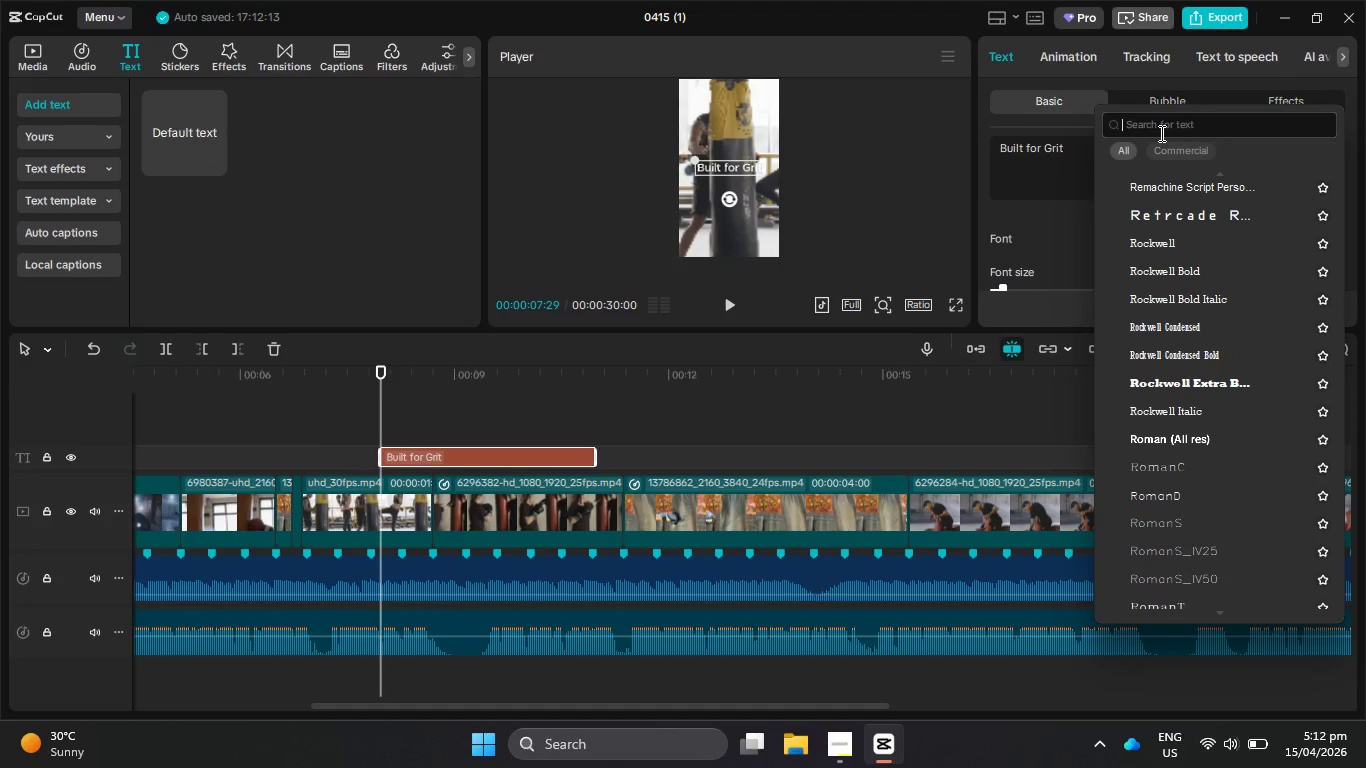 
type(modern)
 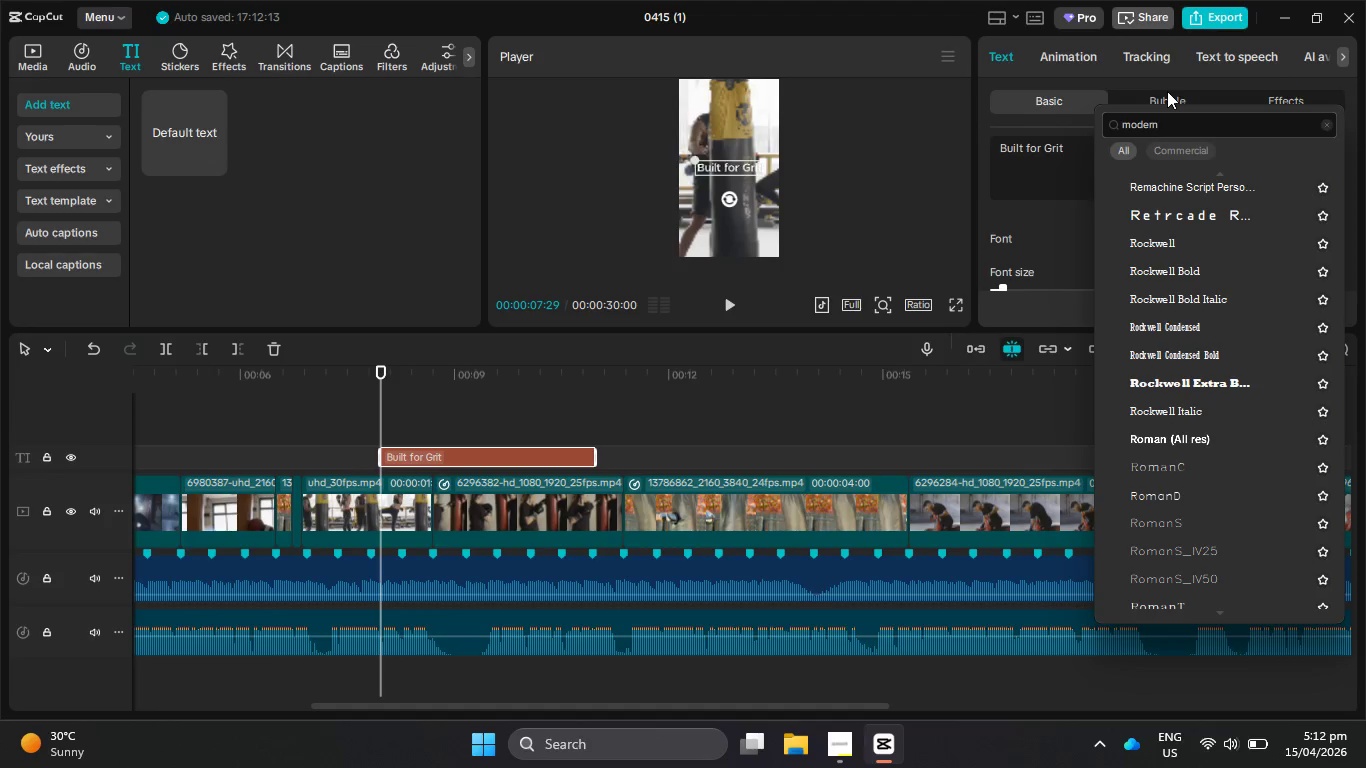 
key(NumpadEnter)
 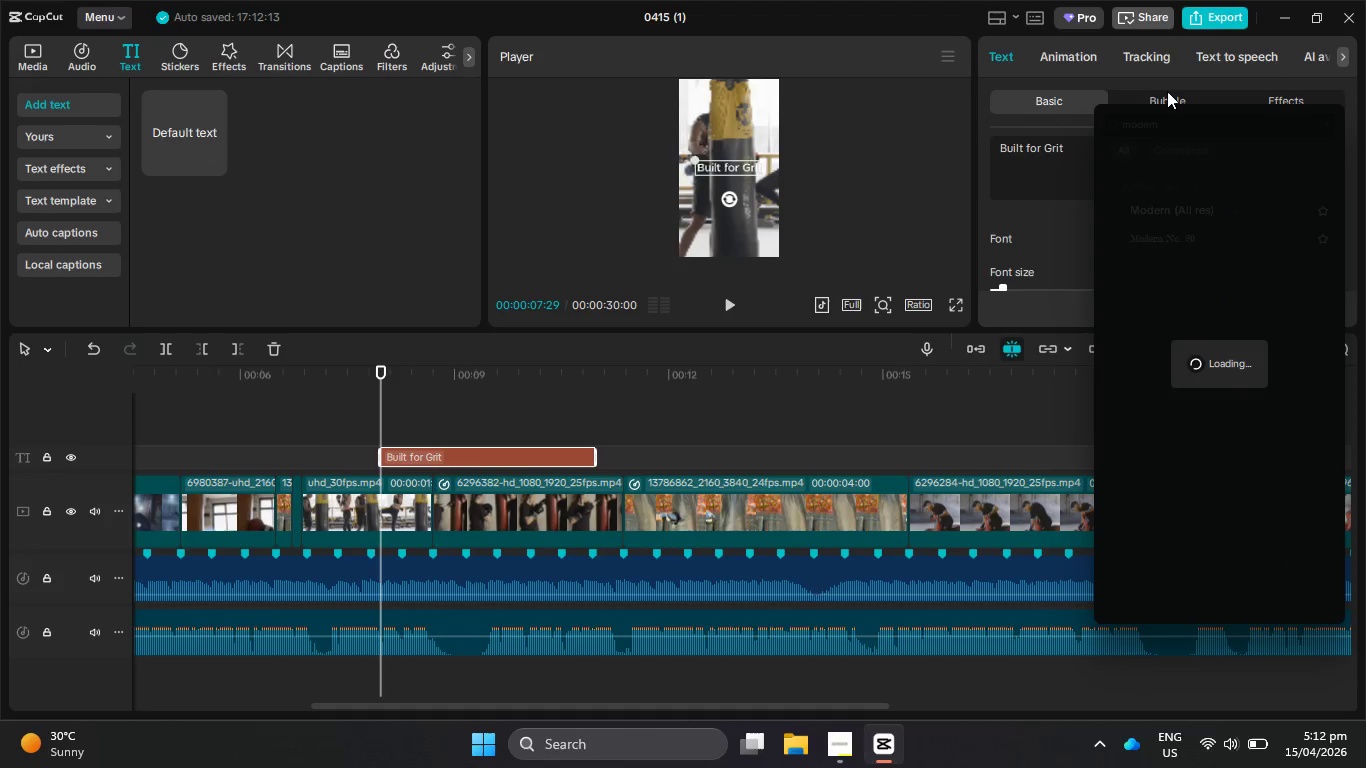 
wait(11.22)
 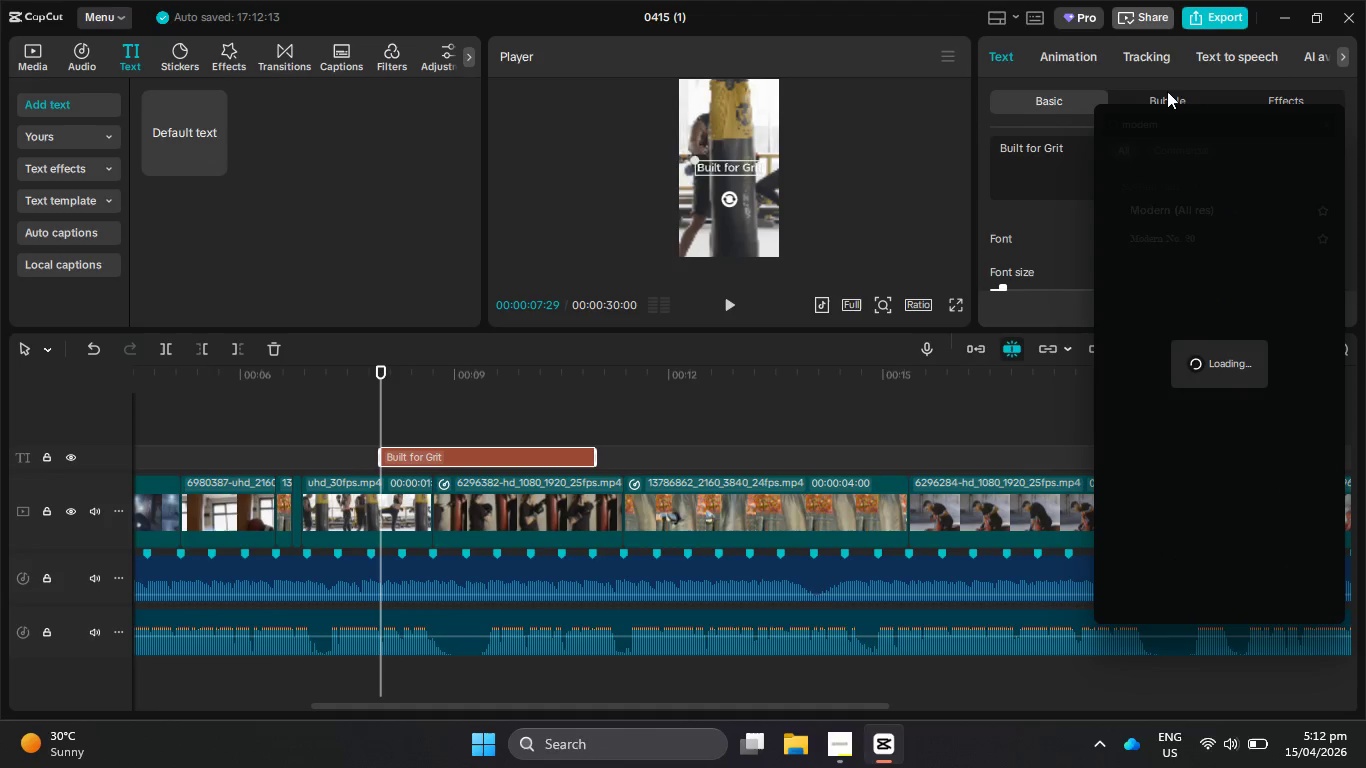 
left_click([1207, 228])
 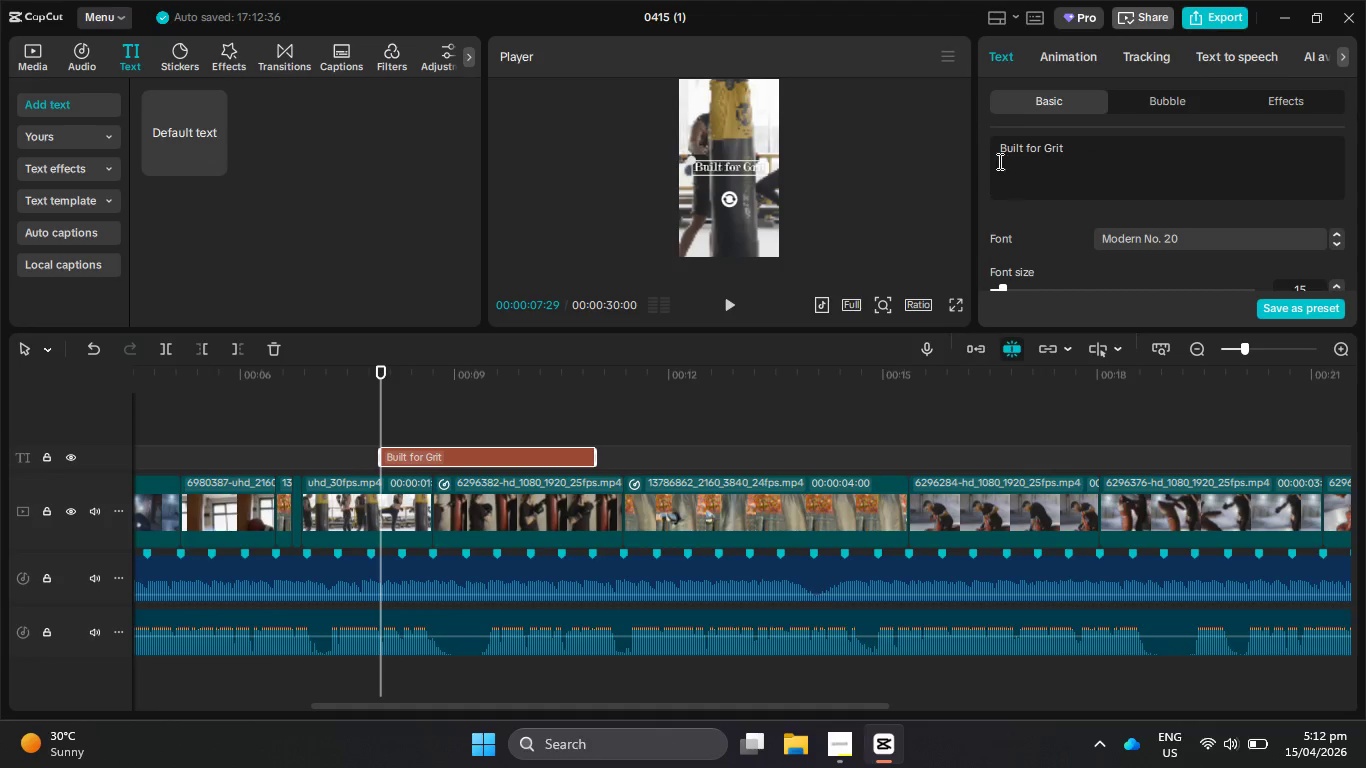 
scroll: coordinate [1113, 223], scroll_direction: down, amount: 5.0
 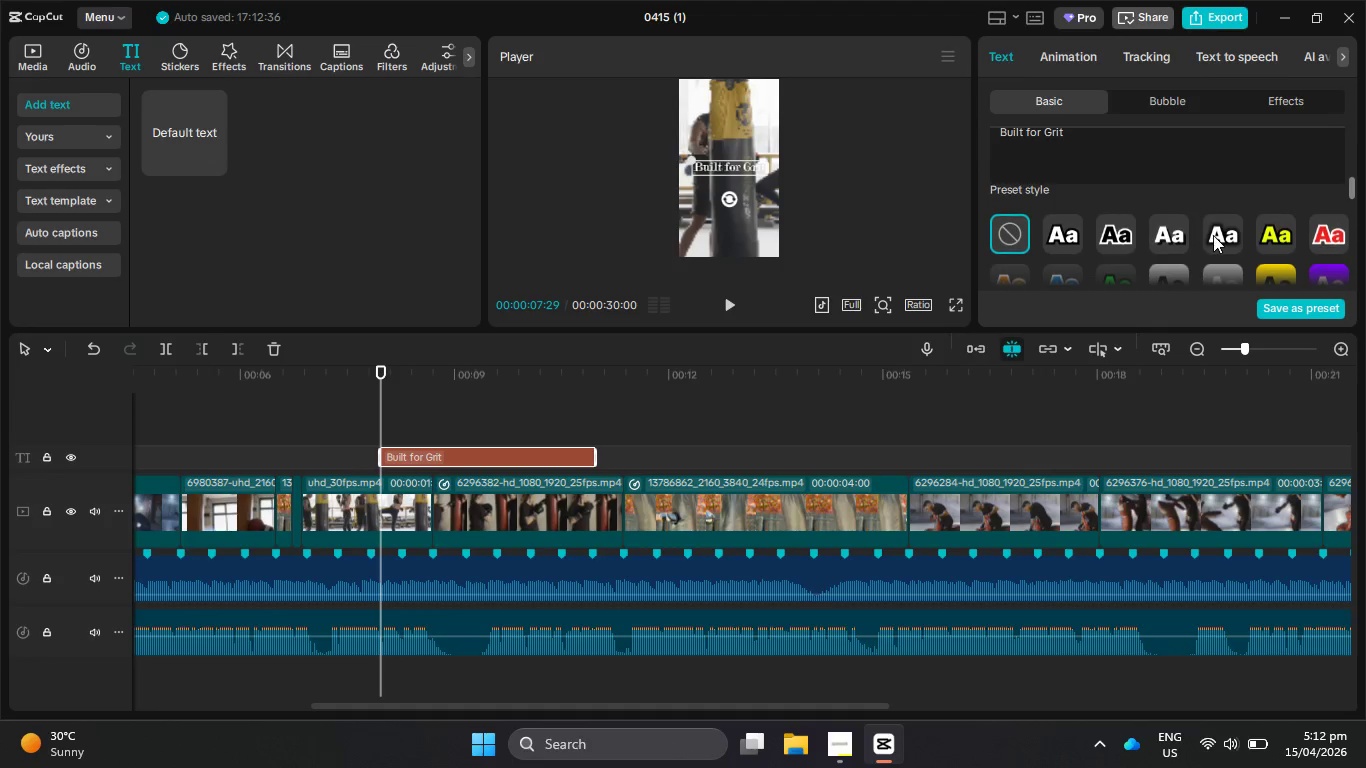 
left_click([1213, 235])
 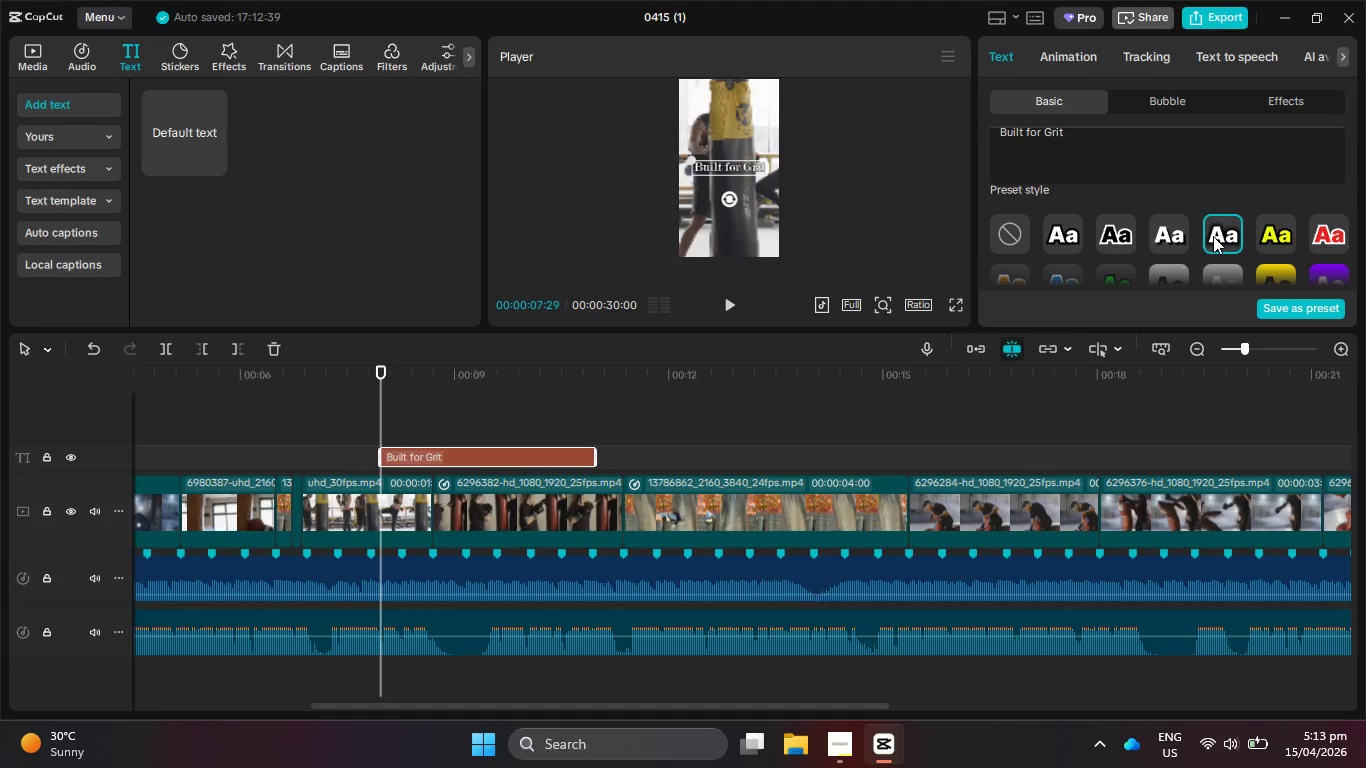 
wait(26.38)
 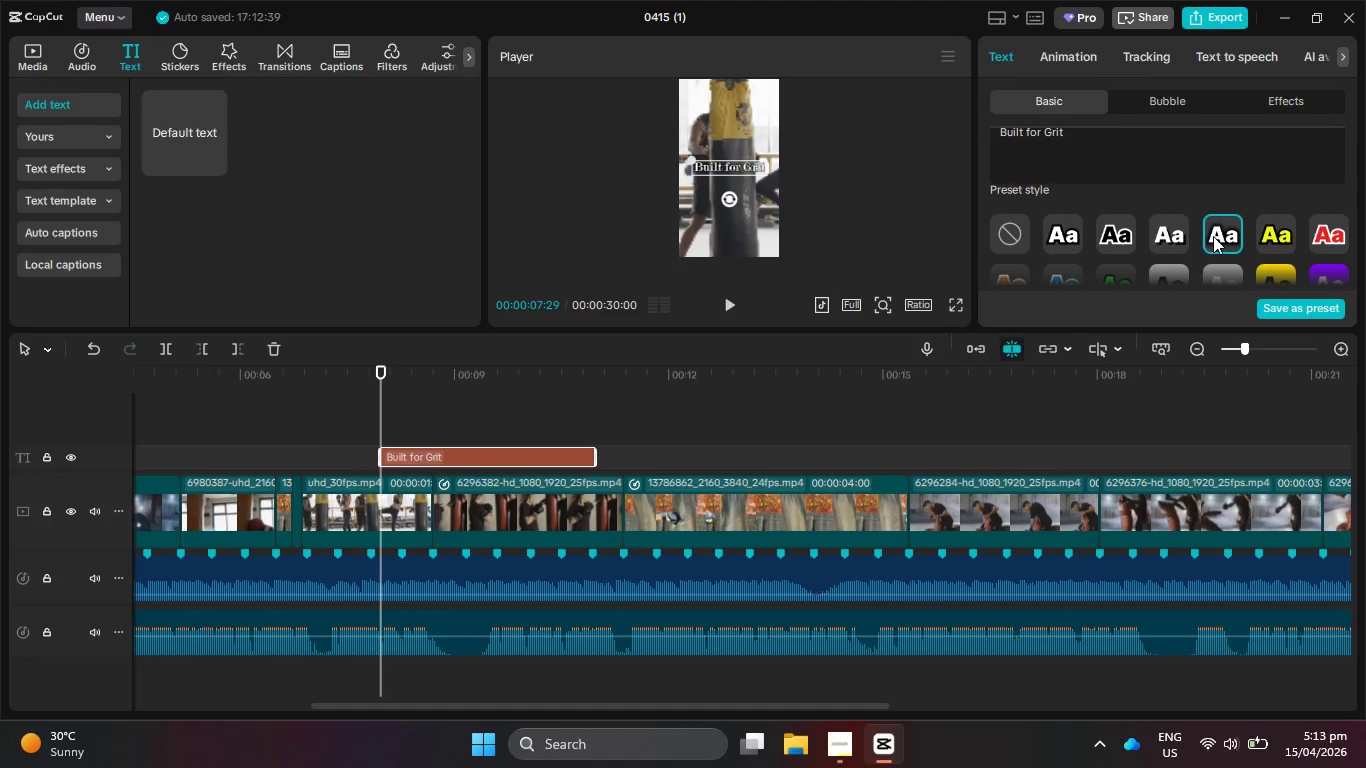 
left_click([727, 303])
 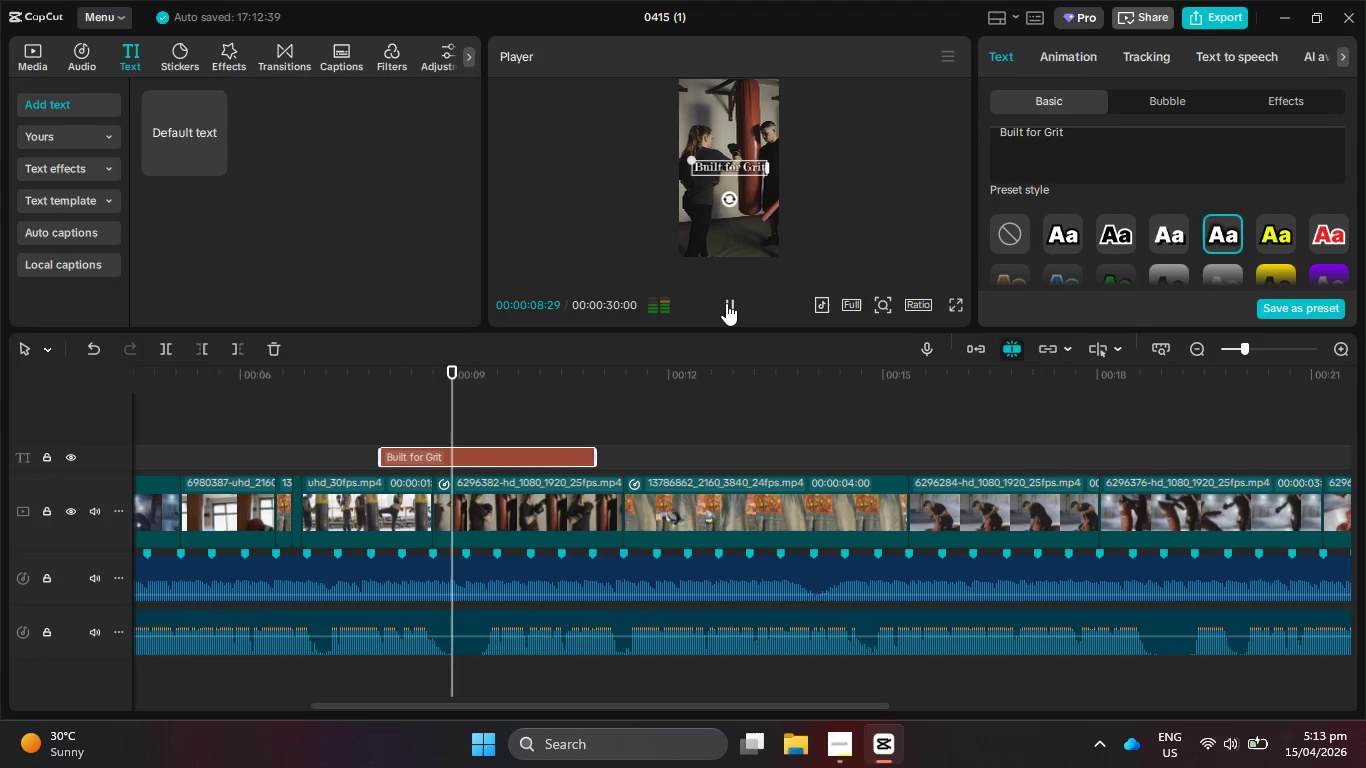 
double_click([726, 303])
 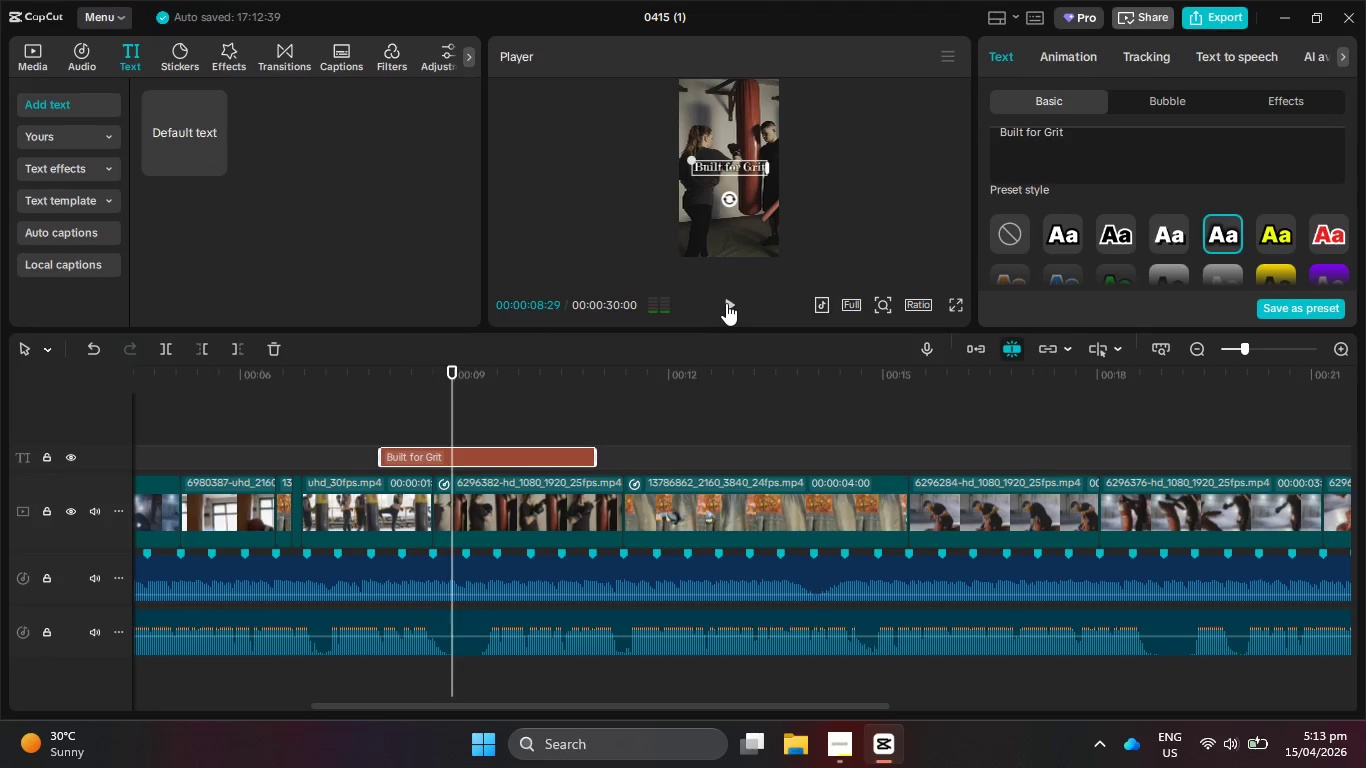 
triple_click([726, 302])
 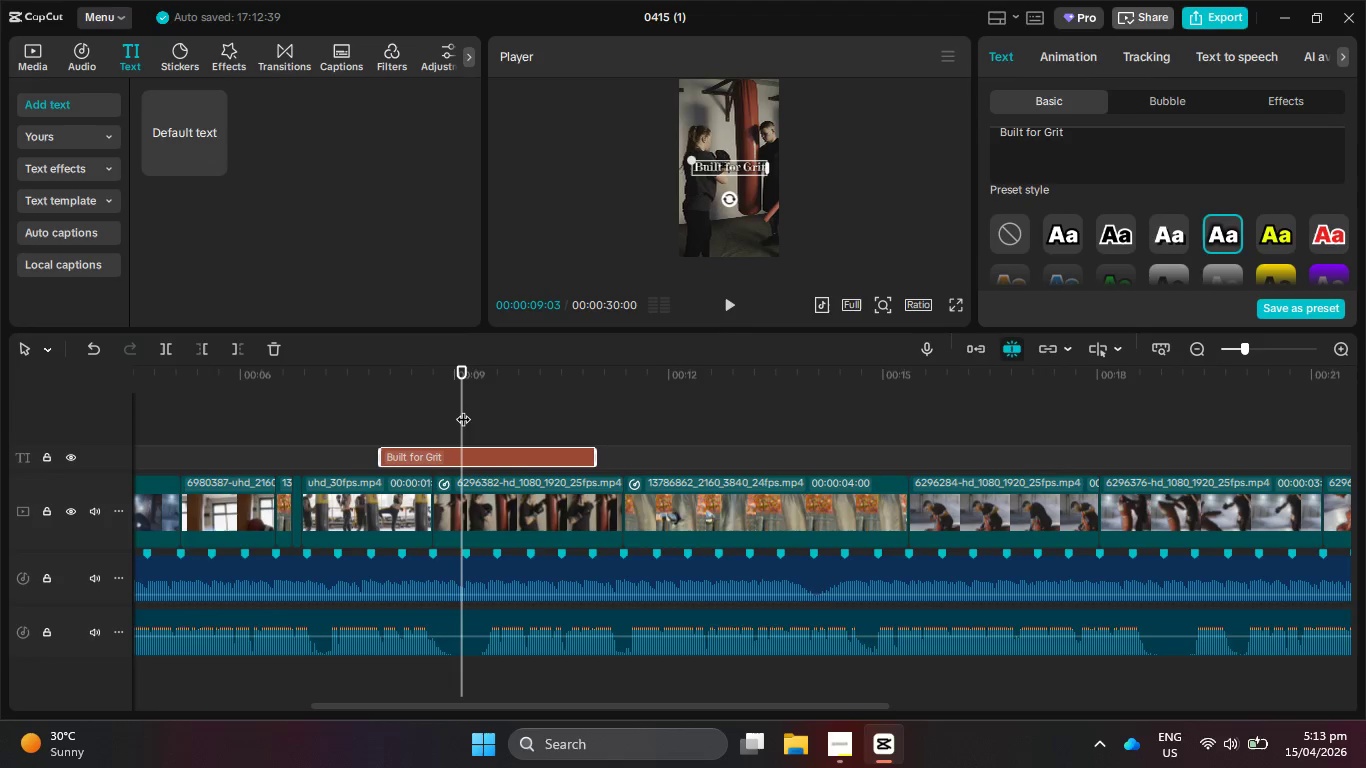 
left_click_drag(start_coordinate=[461, 409], to_coordinate=[481, 412])
 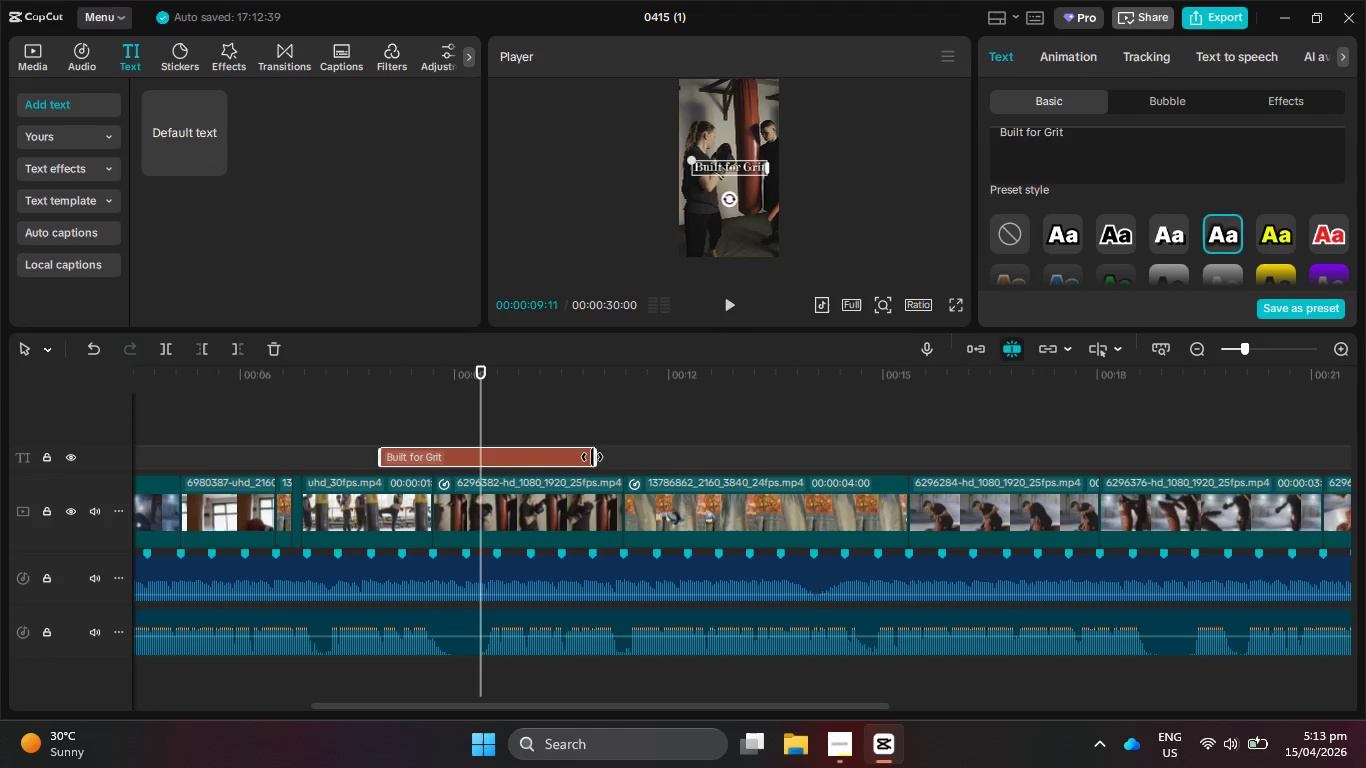 
left_click_drag(start_coordinate=[592, 457], to_coordinate=[480, 442])
 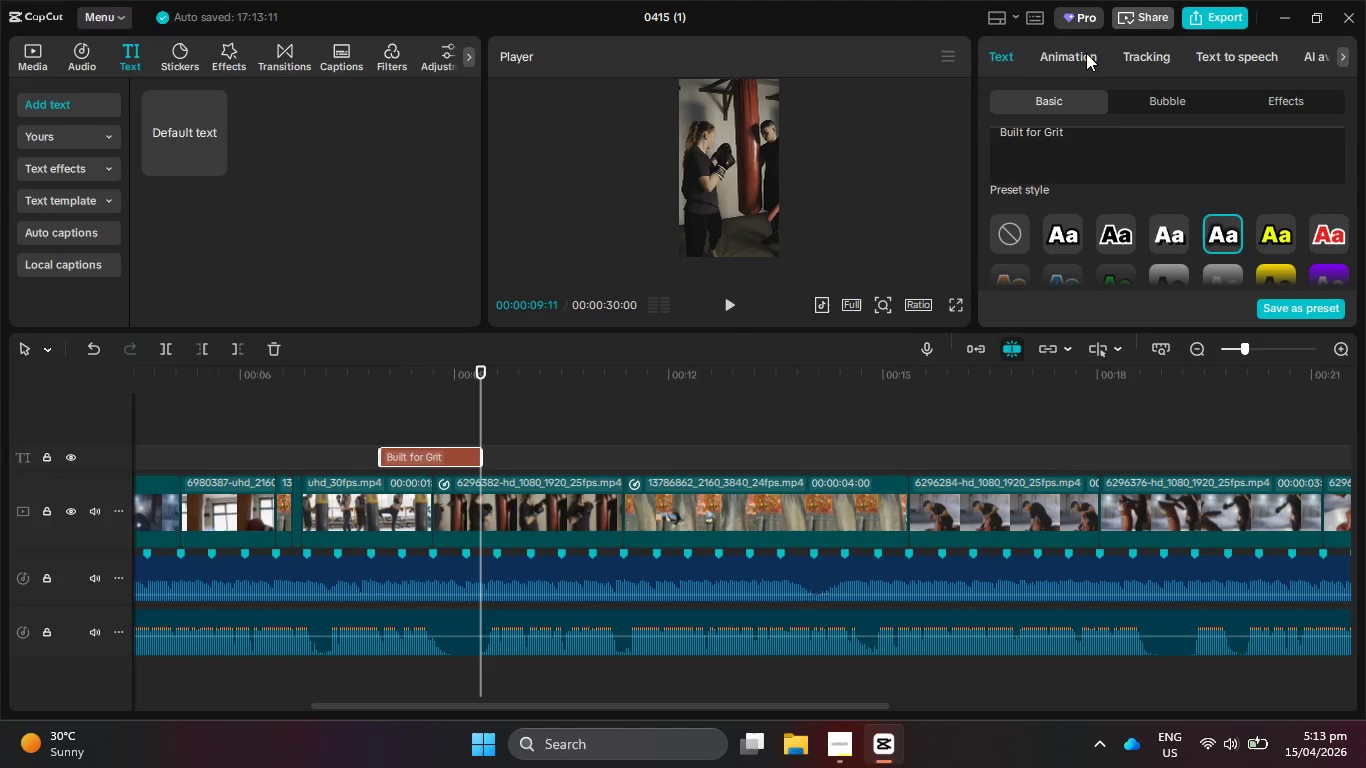 
left_click([1081, 54])
 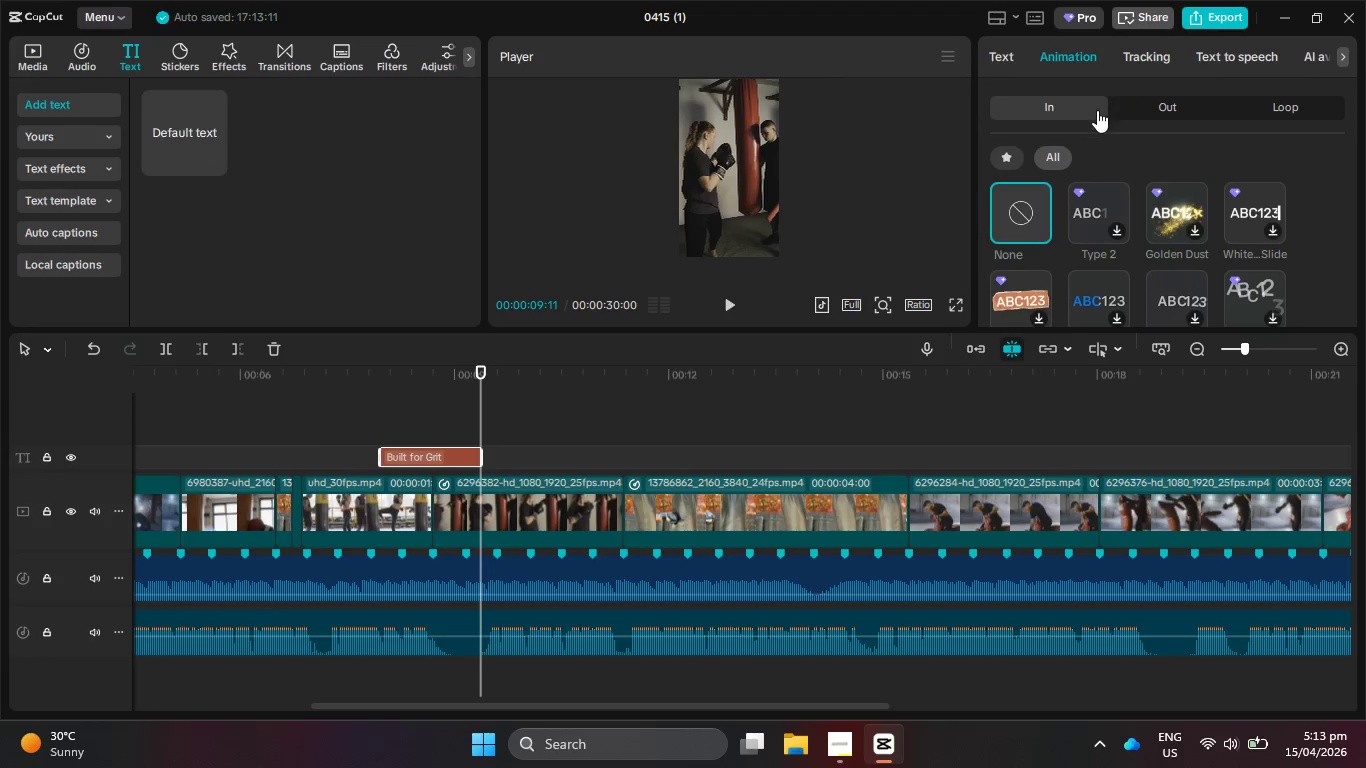 
wait(6.33)
 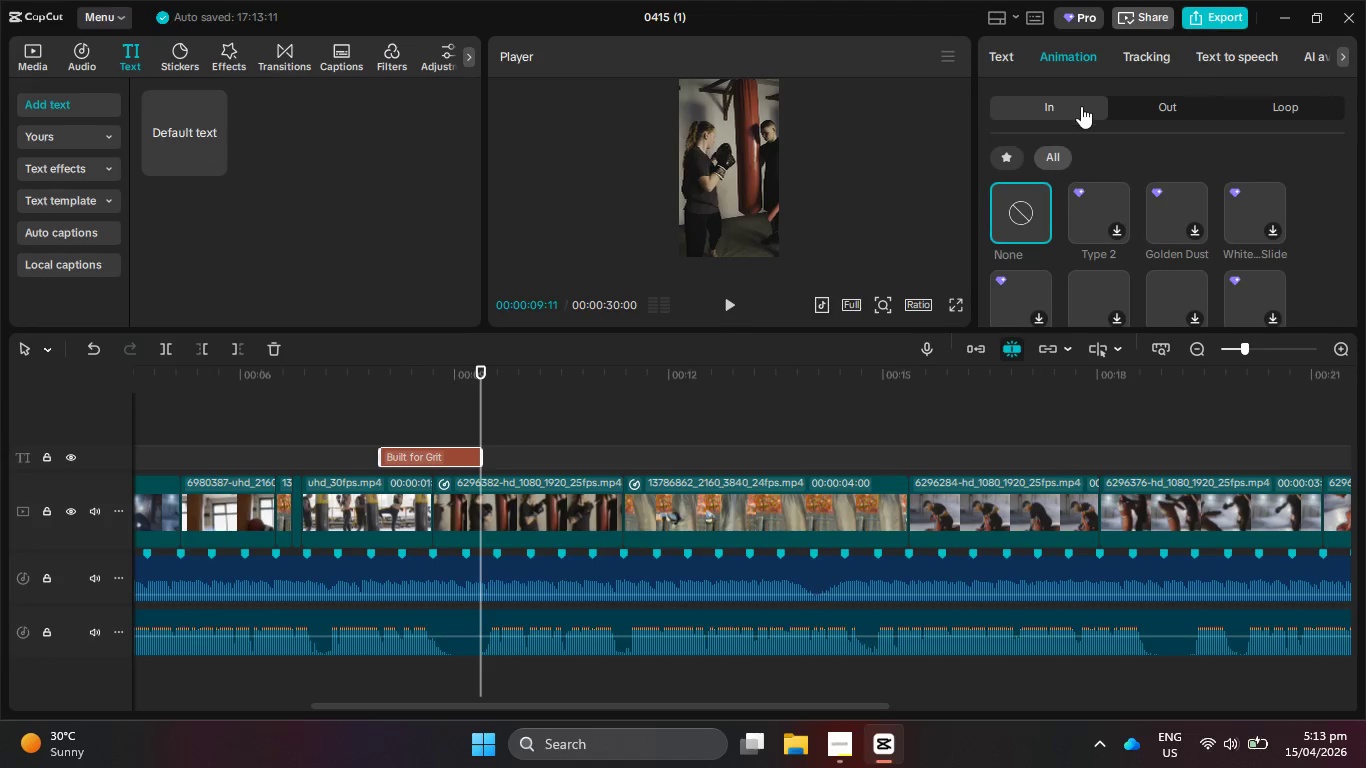 
scroll: coordinate [1152, 210], scroll_direction: down, amount: 1.0
 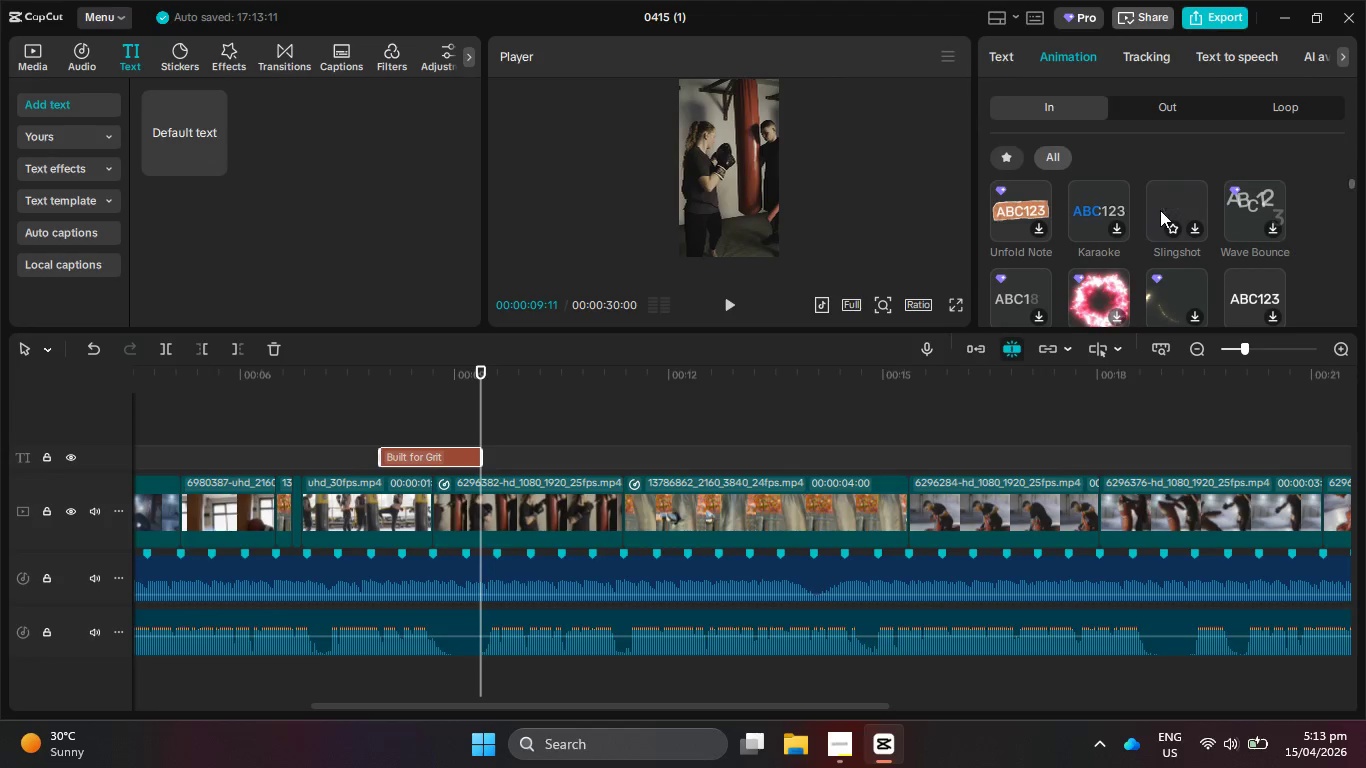 
left_click([1163, 209])
 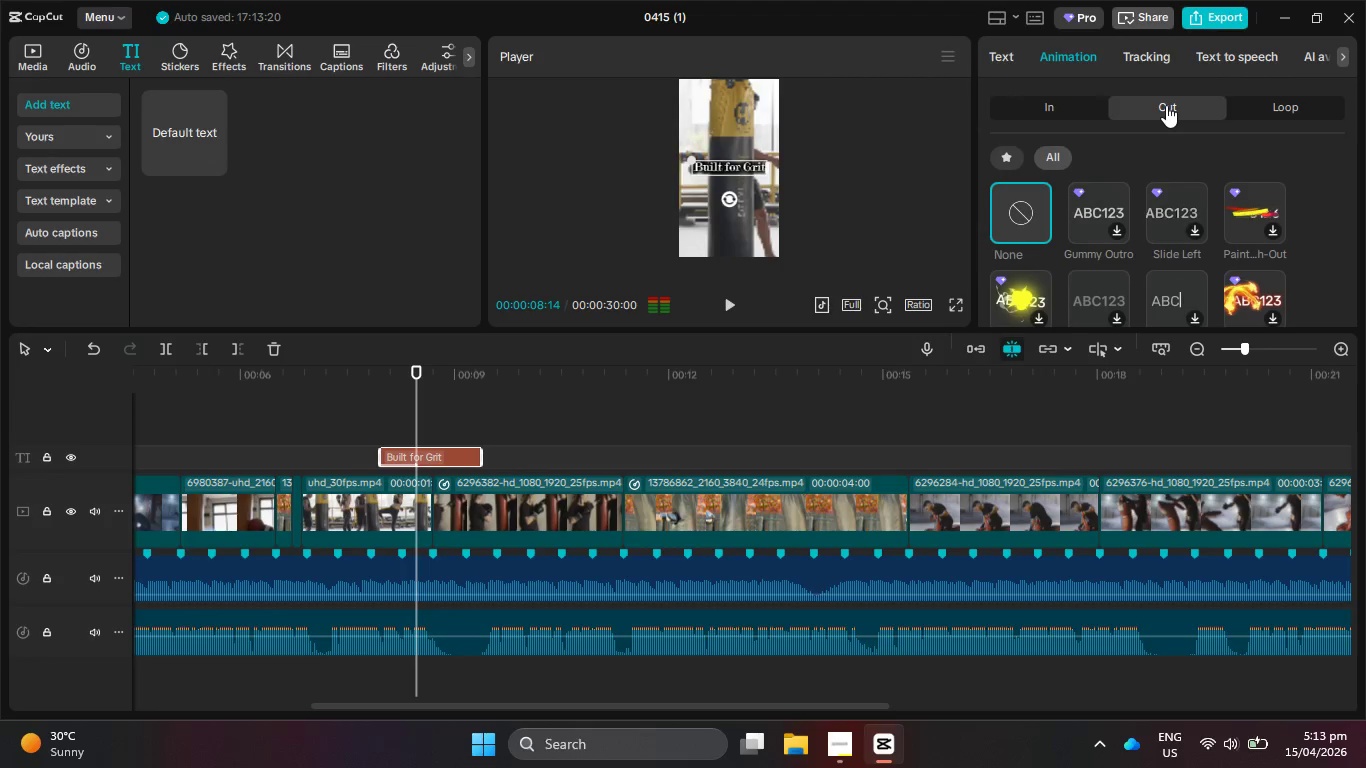 
wait(5.19)
 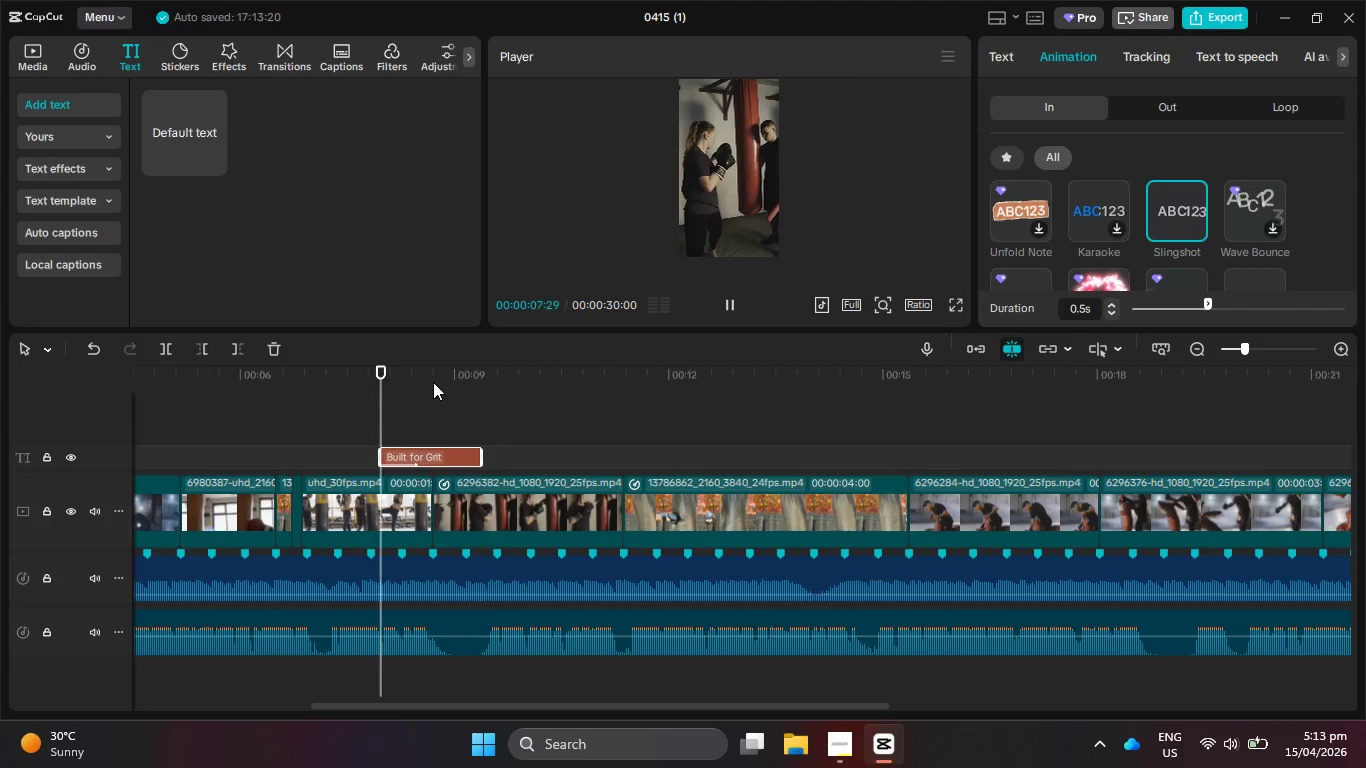 
scroll: coordinate [1105, 283], scroll_direction: down, amount: 2.0
 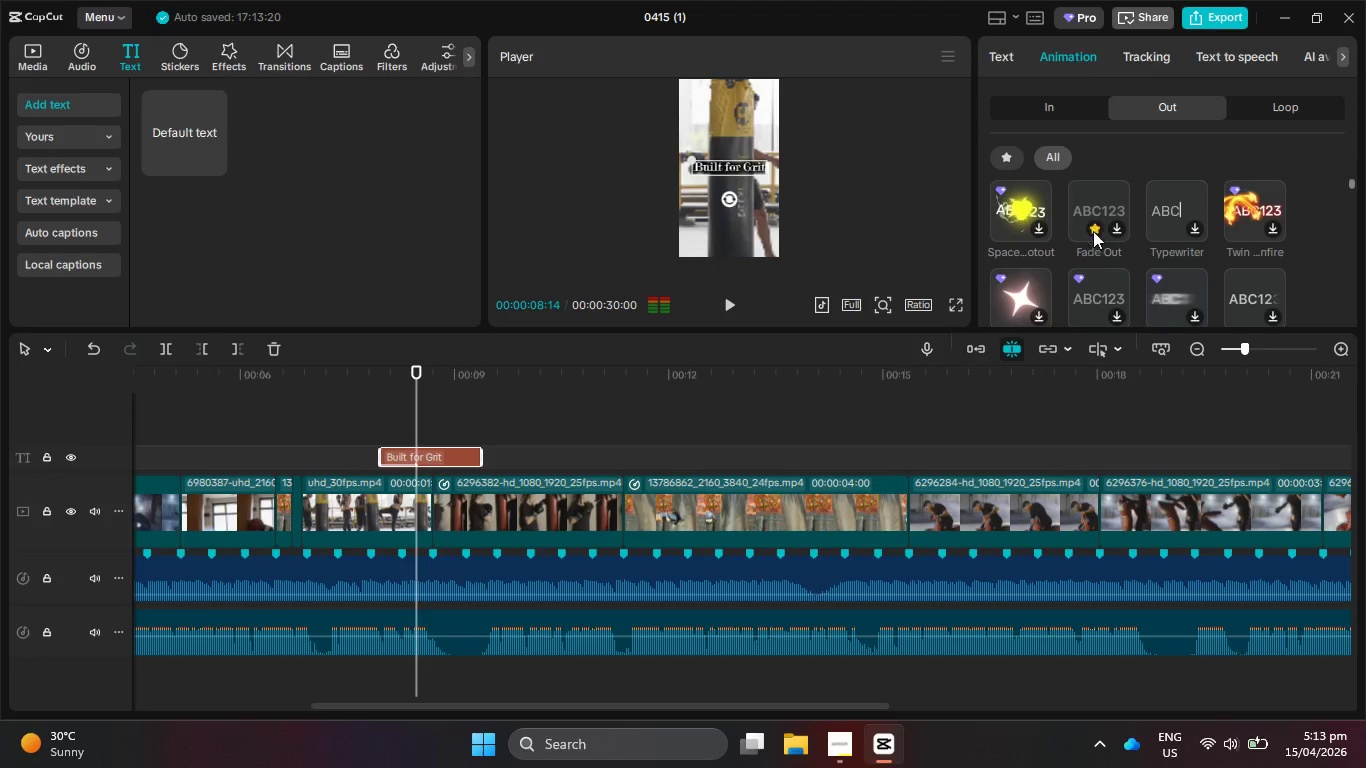 
left_click([1094, 215])
 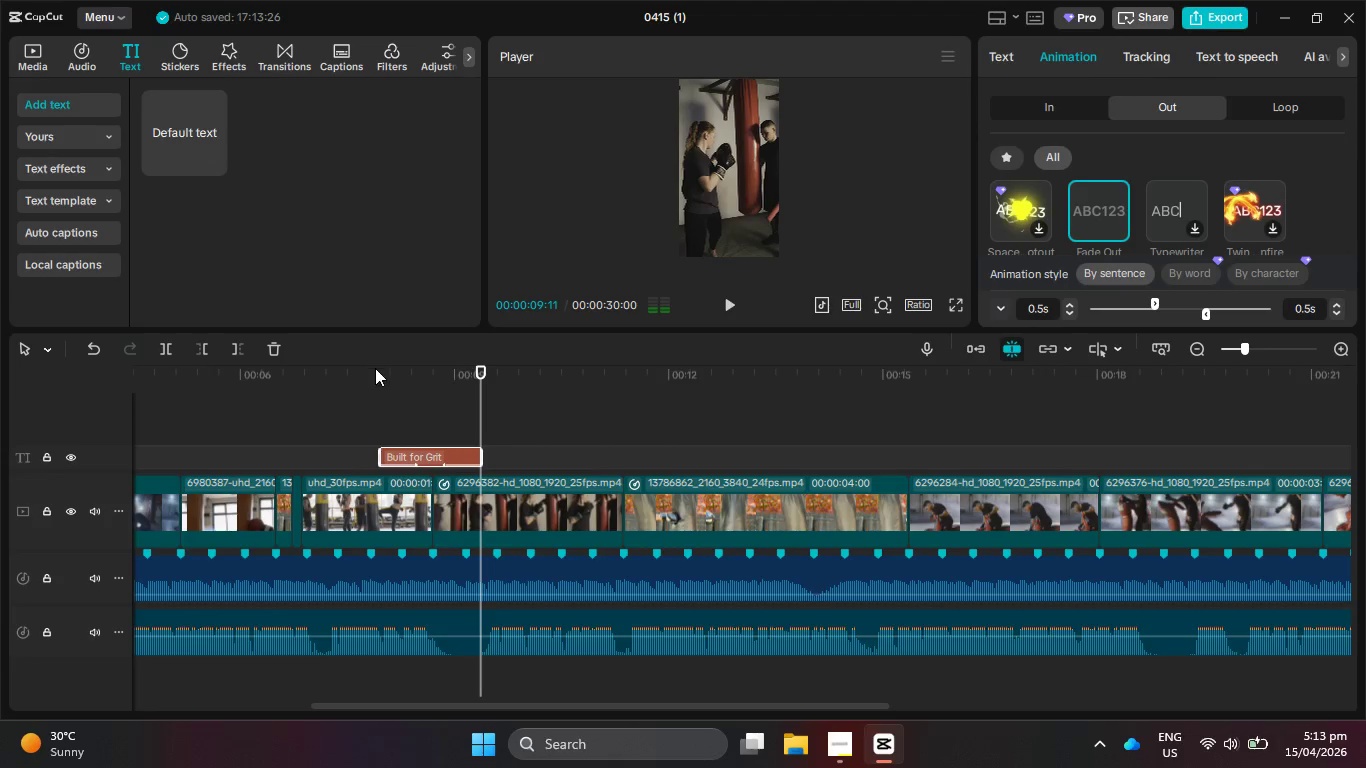 
left_click_drag(start_coordinate=[436, 377], to_coordinate=[362, 370])
 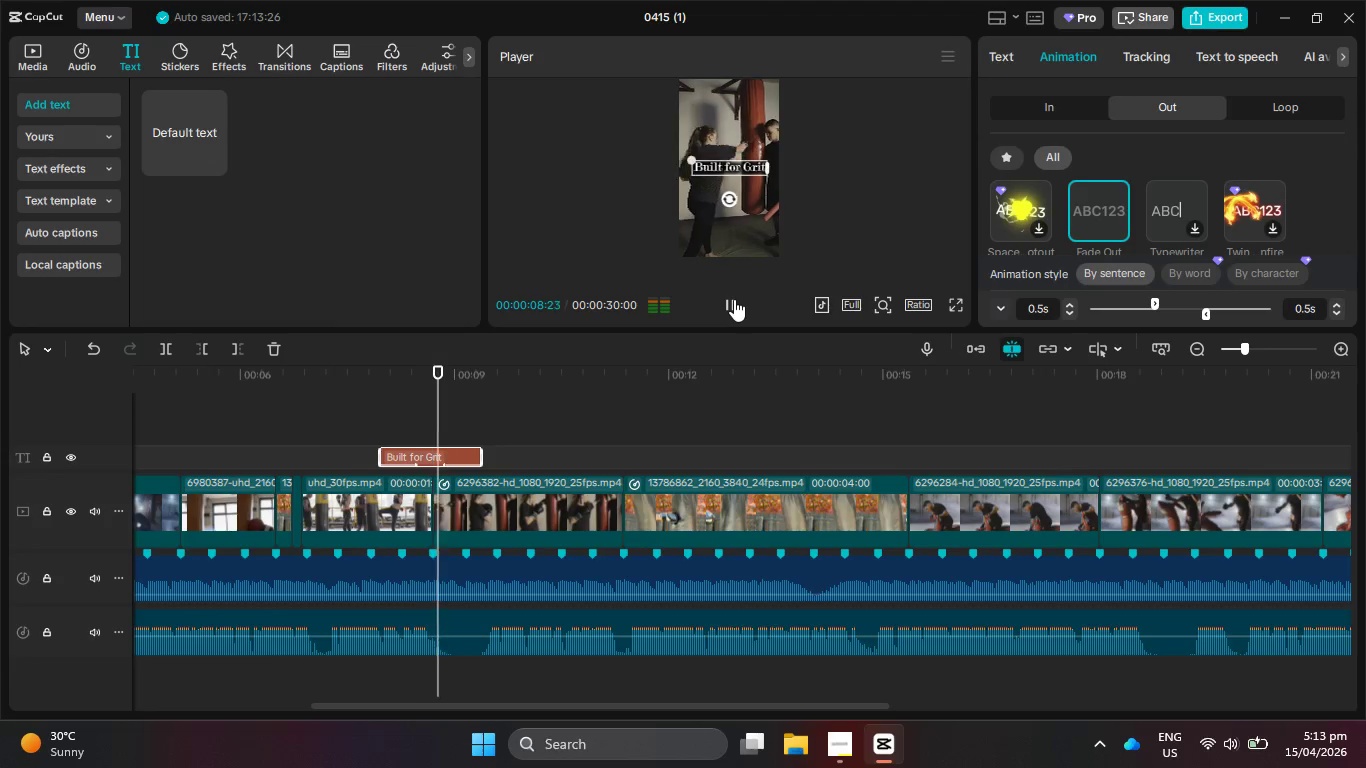 
left_click([734, 299])
 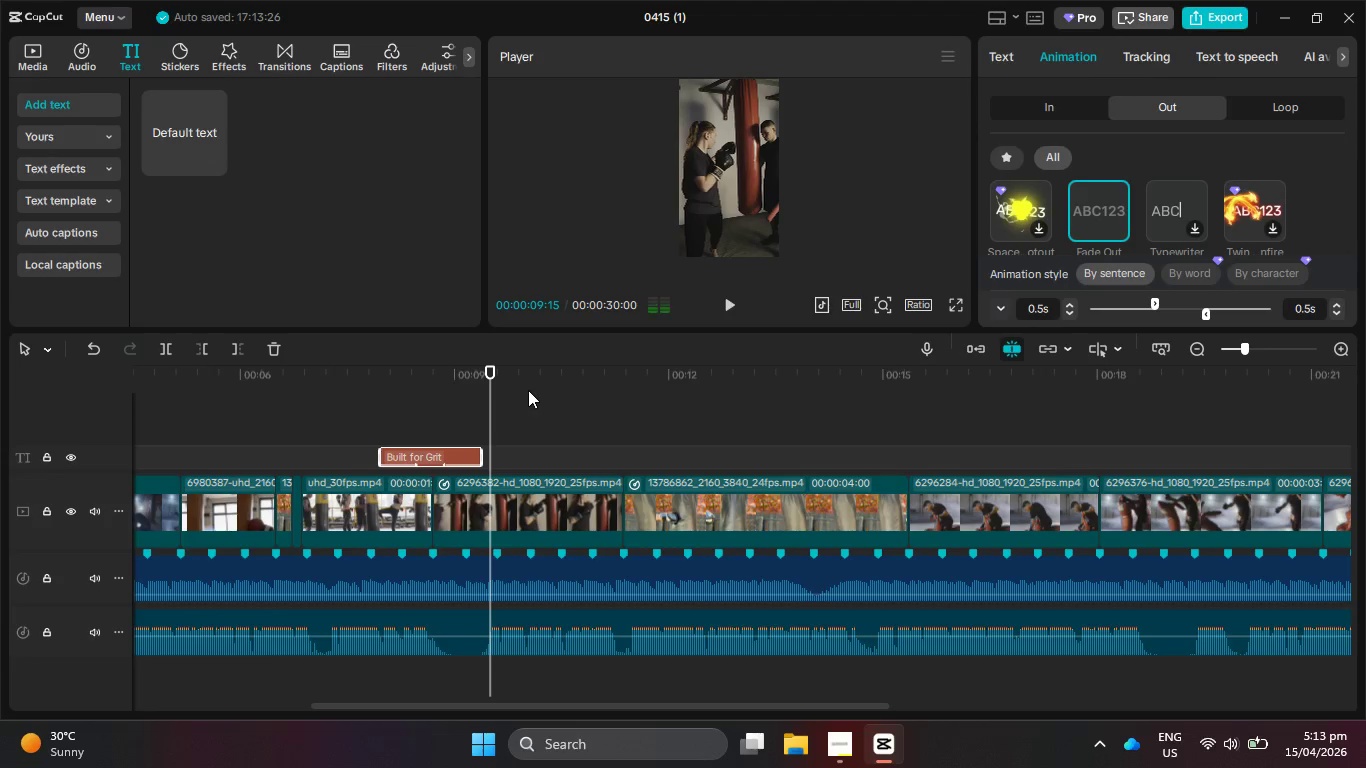 
key(Control+C)
 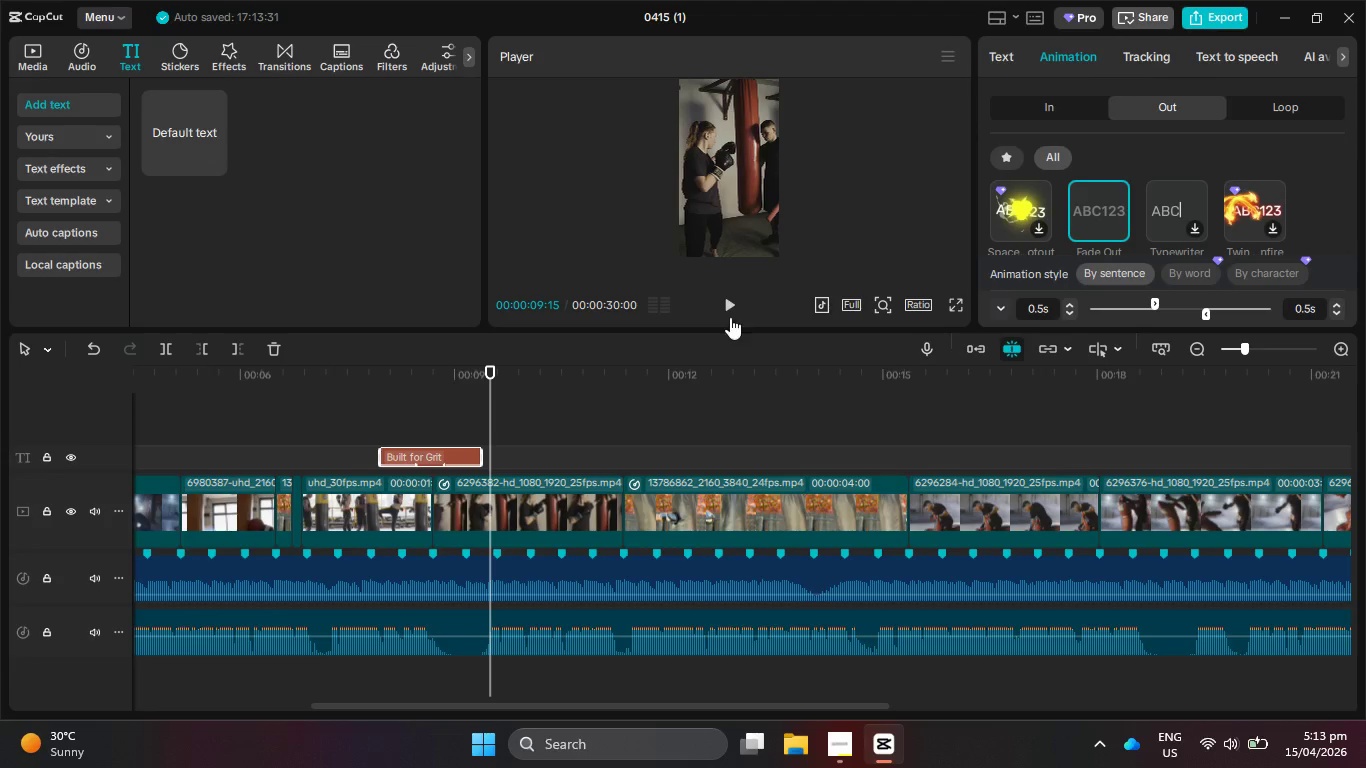 
left_click([728, 307])
 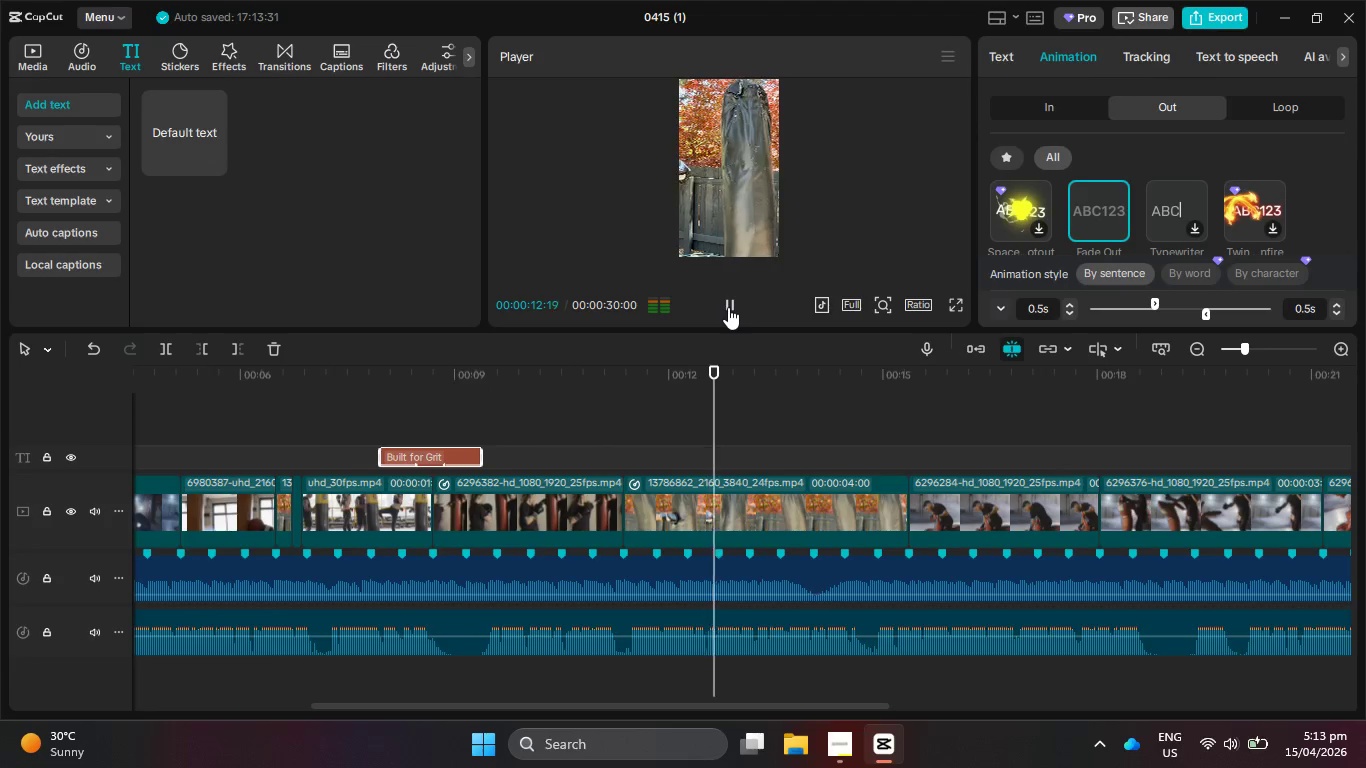 
left_click([728, 307])
 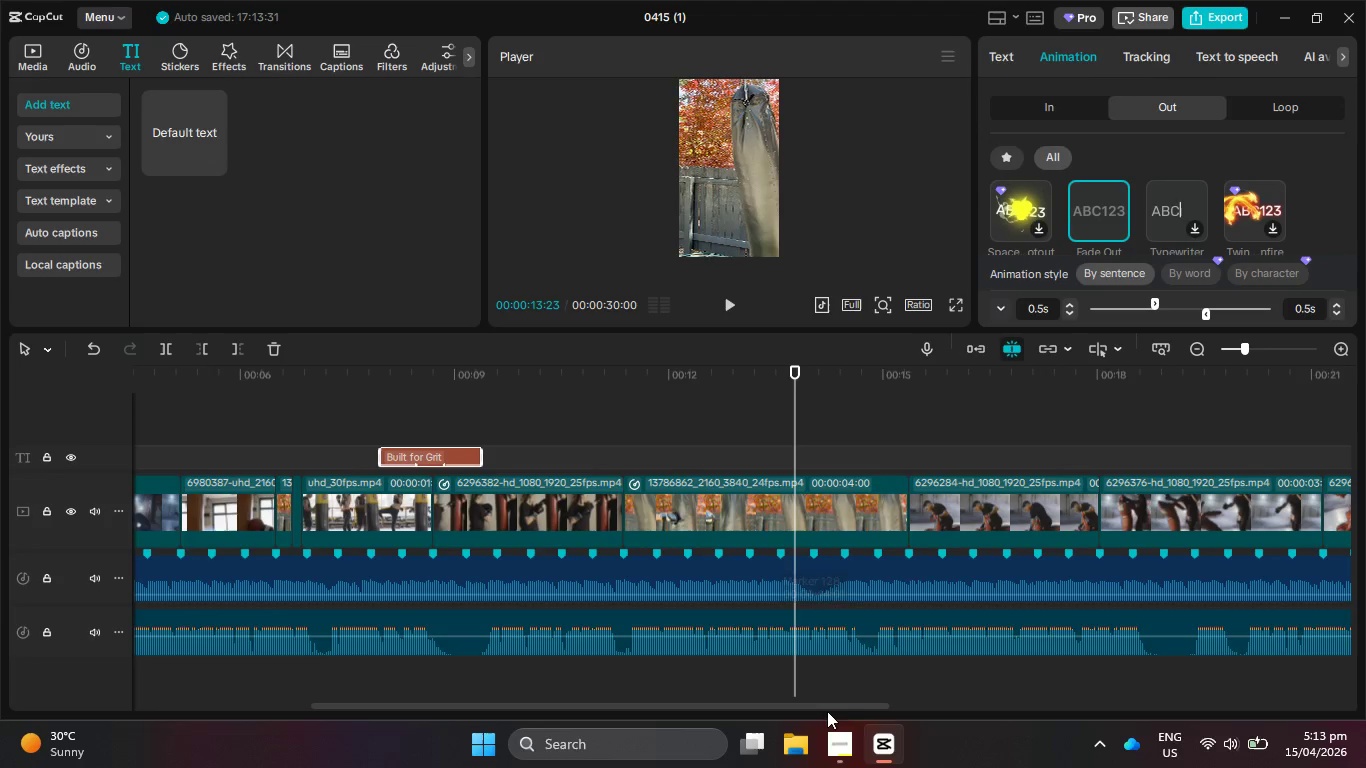 
left_click([831, 750])